 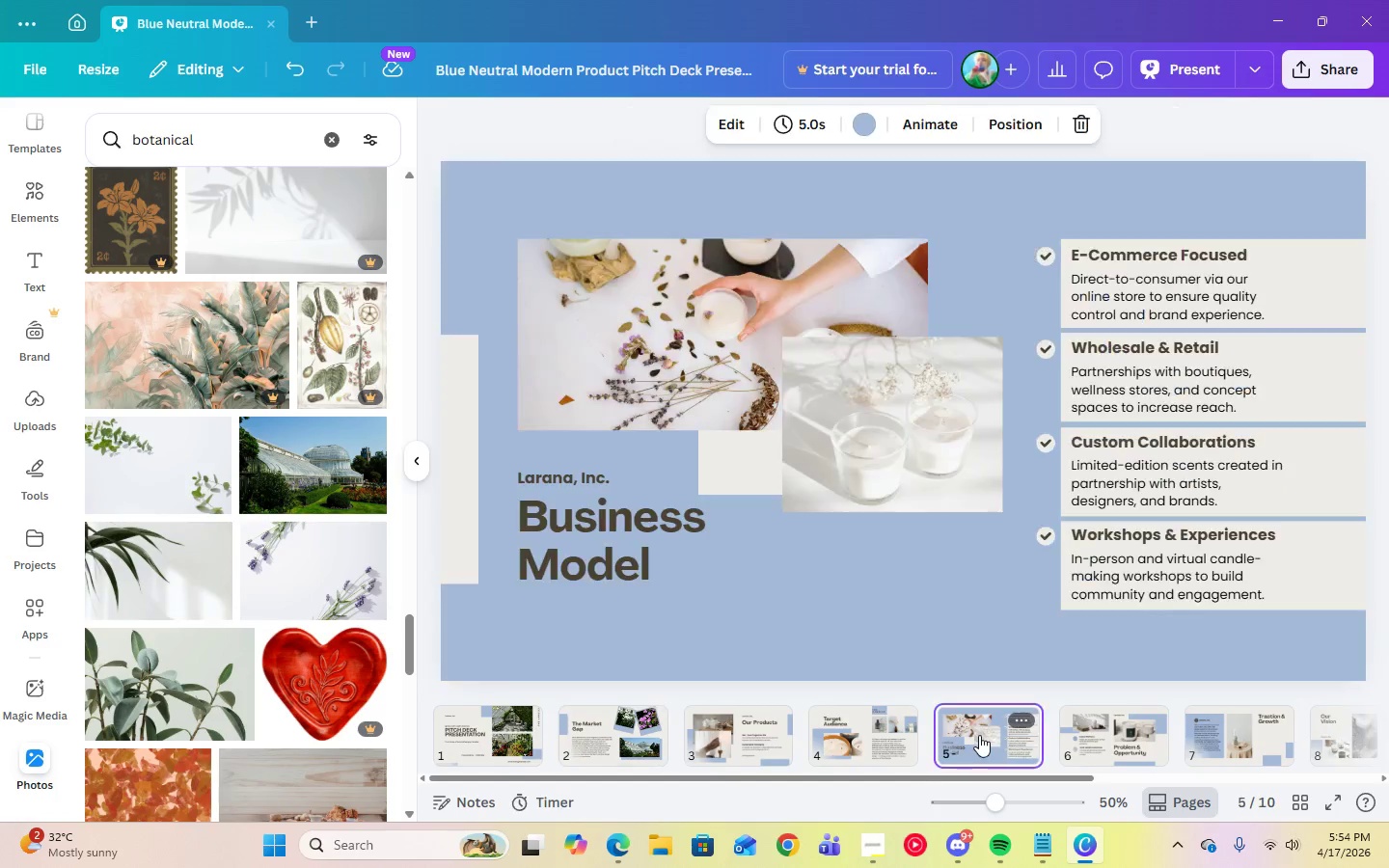 
left_click_drag(start_coordinate=[979, 735], to_coordinate=[699, 726])
 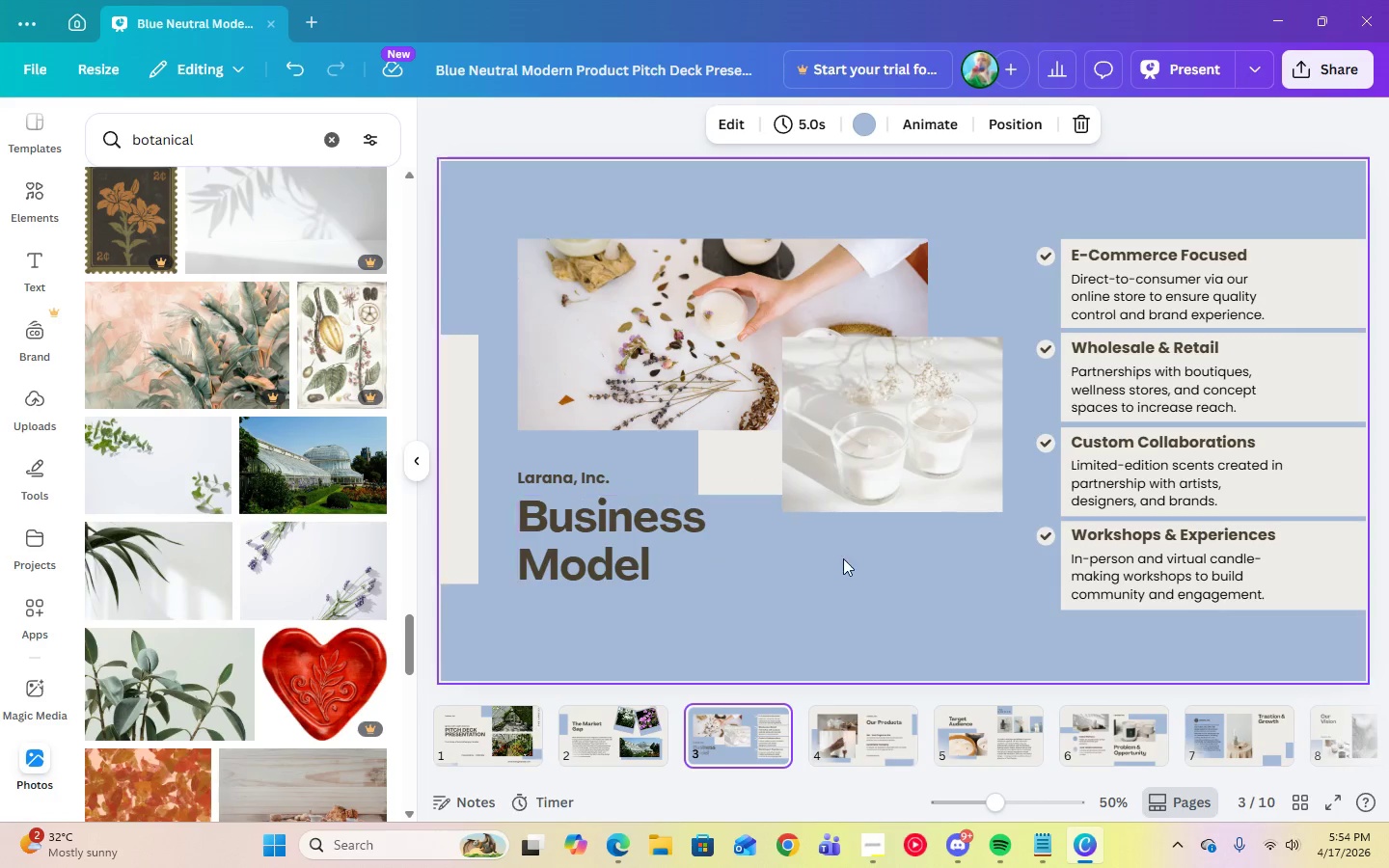 
left_click([904, 579])
 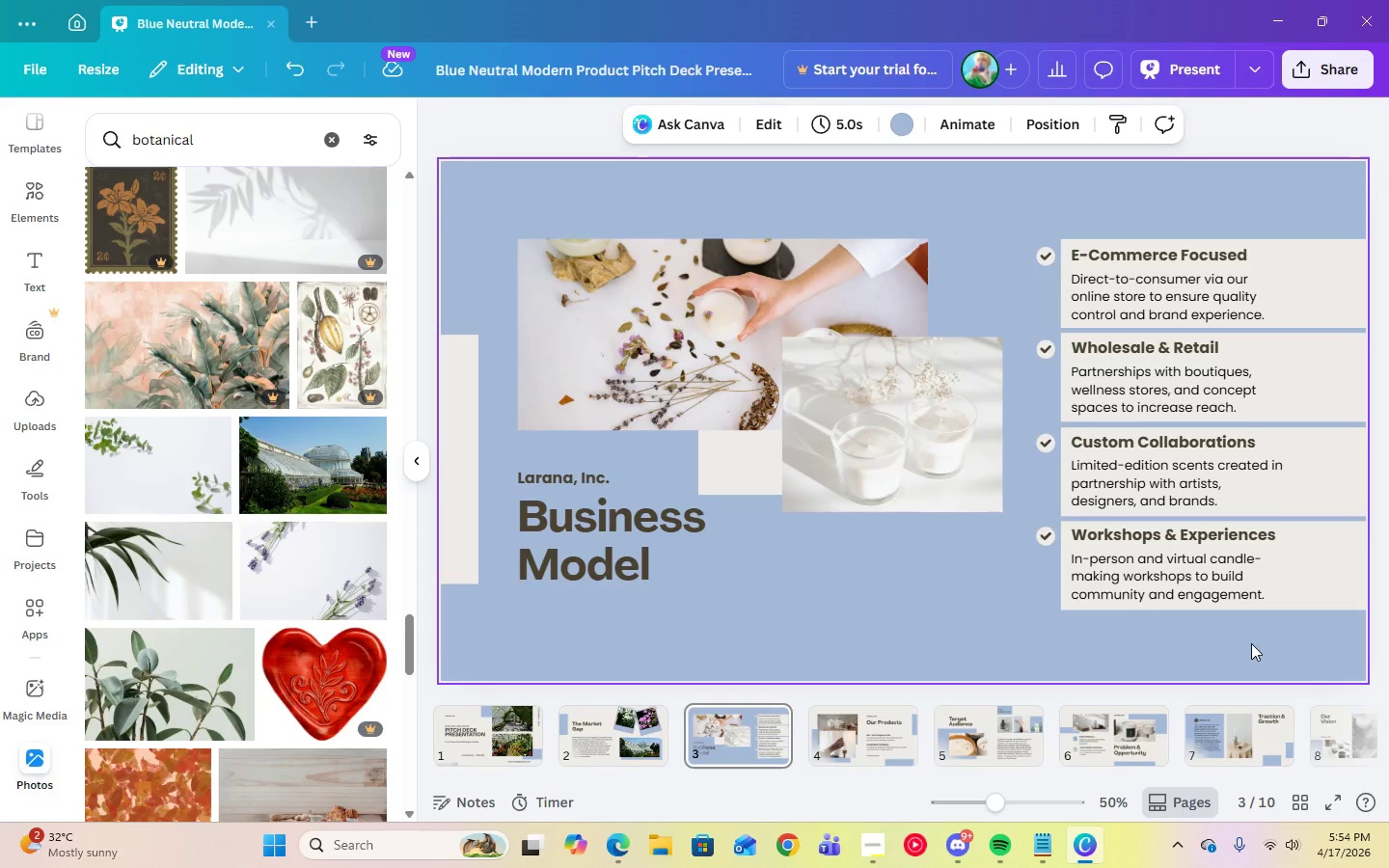 
wait(6.52)
 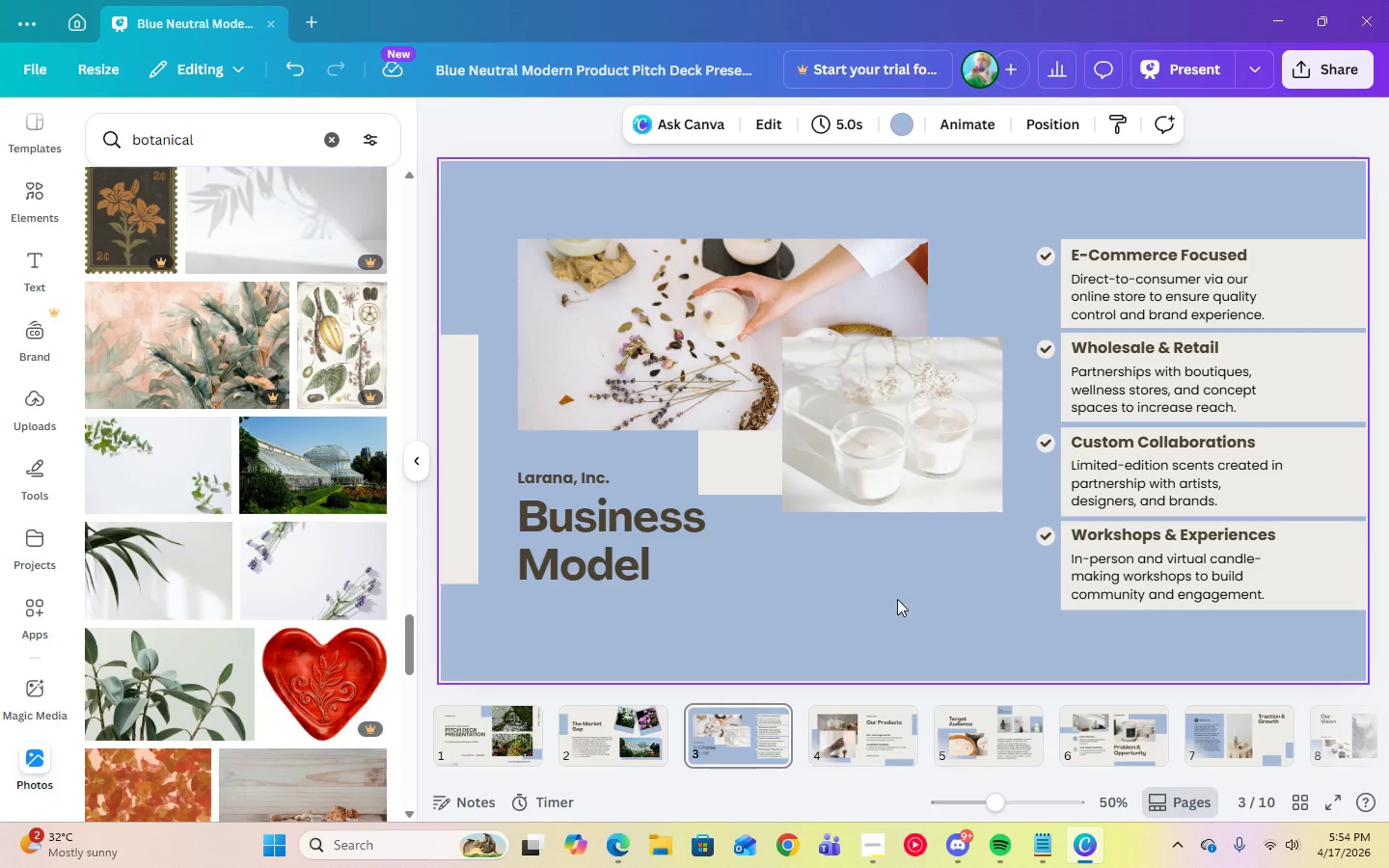 
left_click([847, 448])
 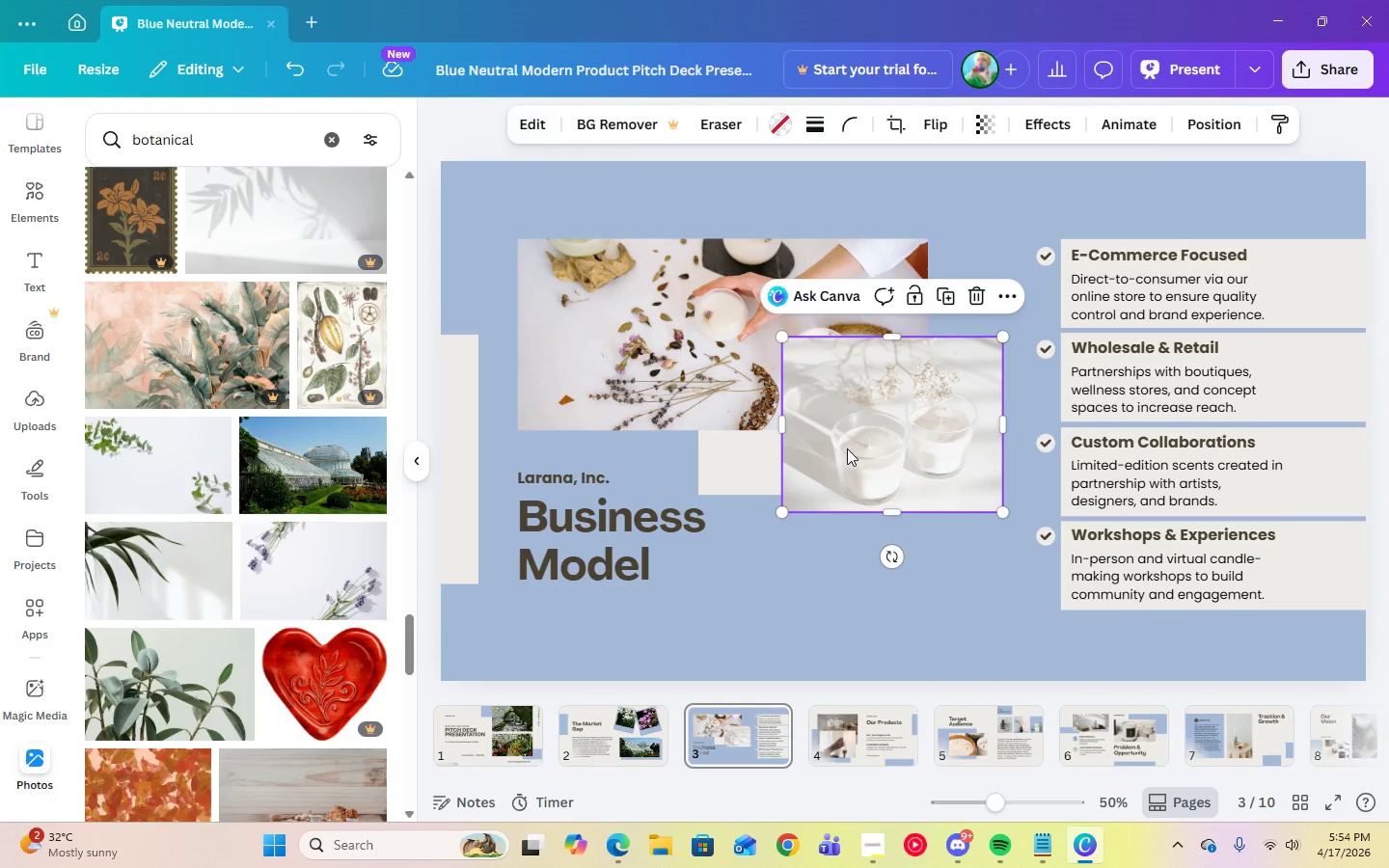 
key(Delete)
 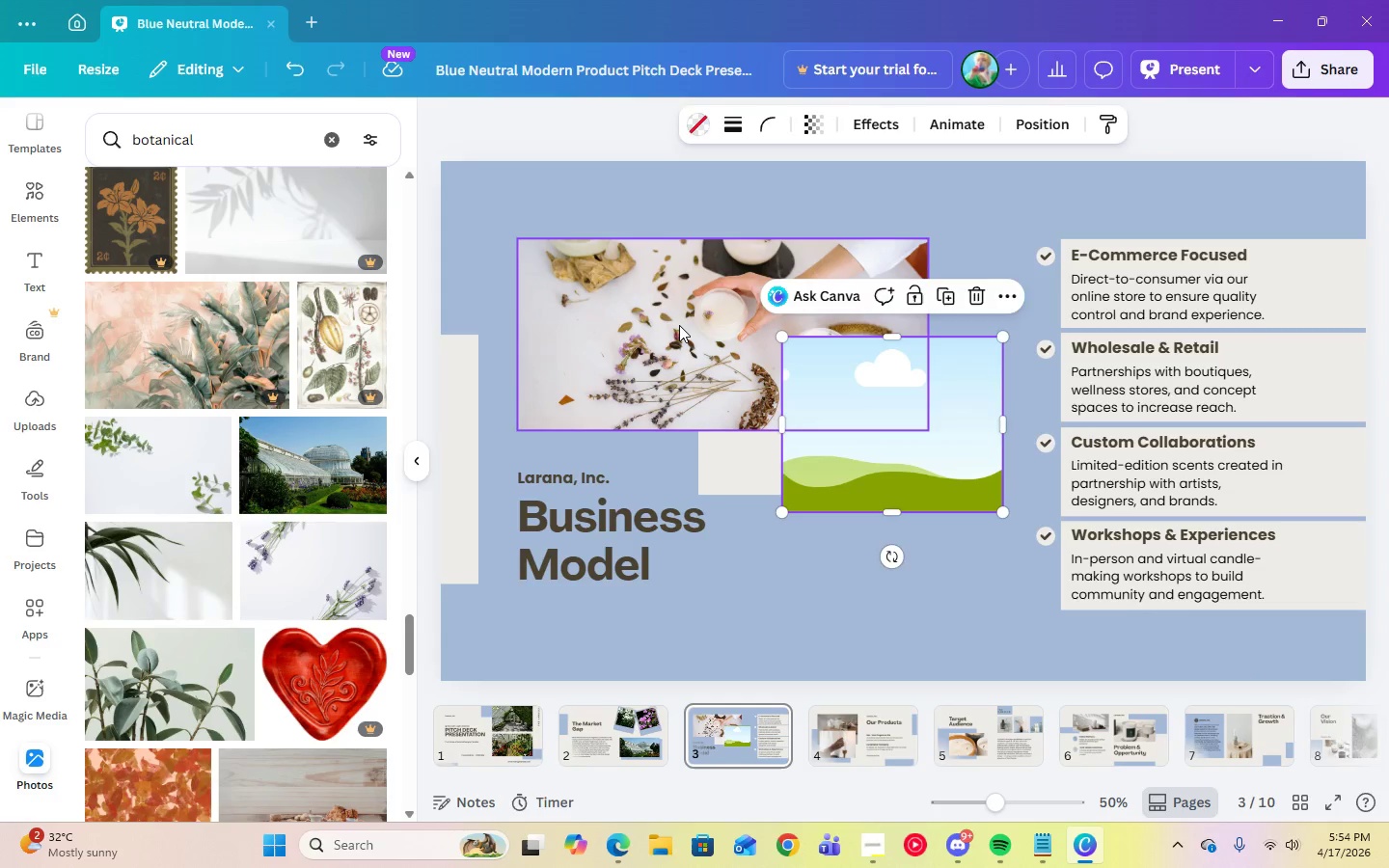 
left_click([679, 325])
 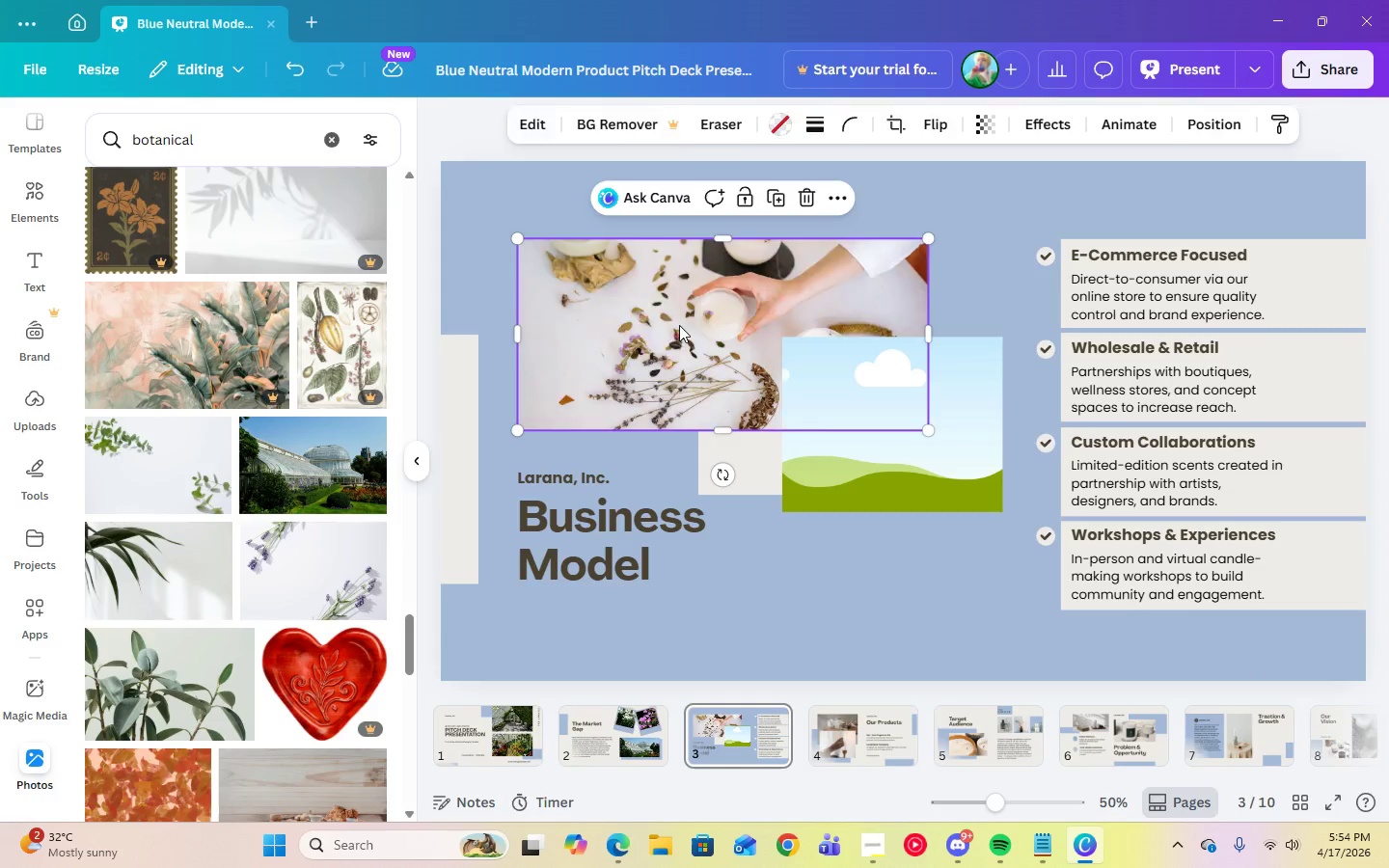 
key(Delete)
 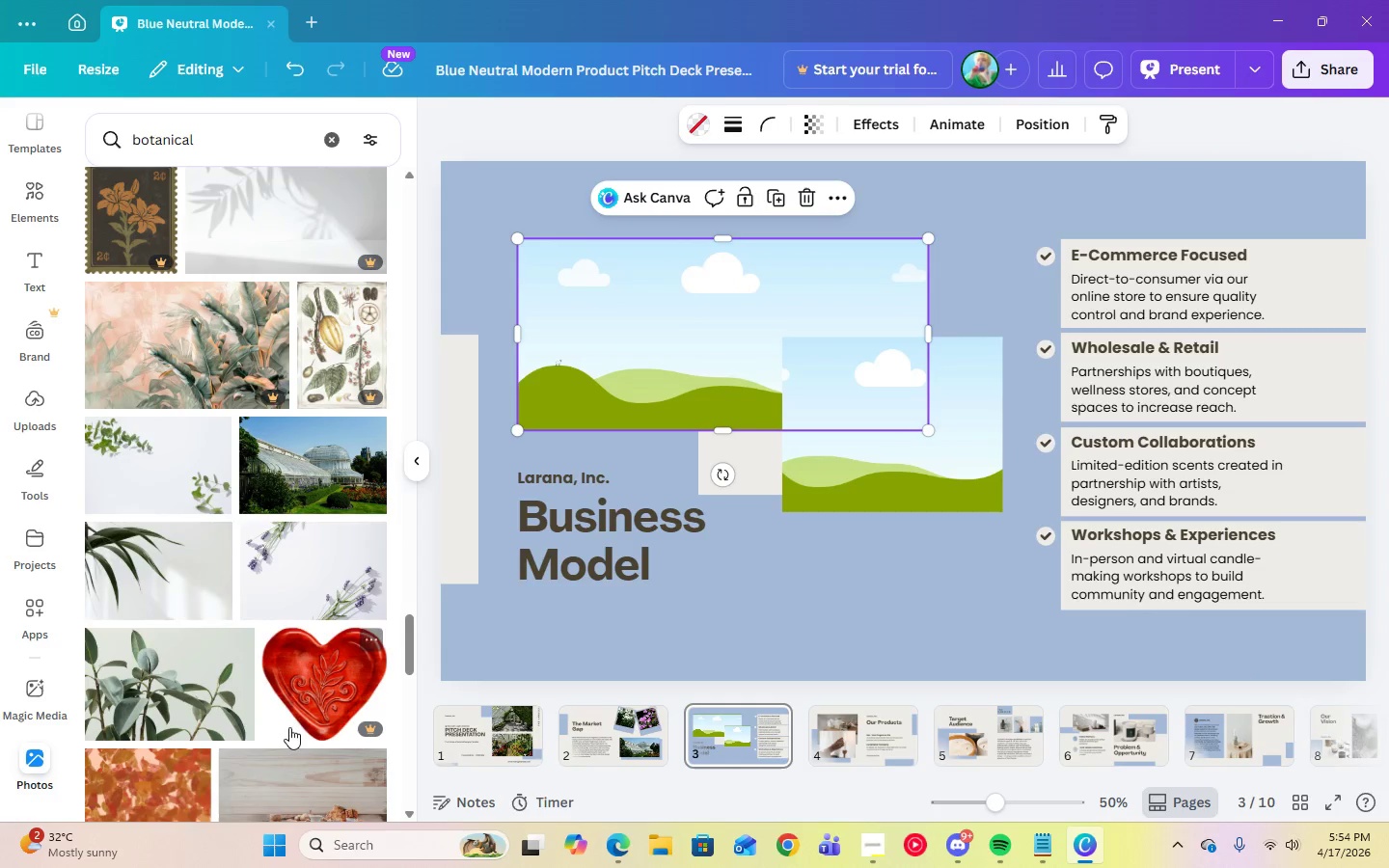 
scroll: coordinate [296, 712], scroll_direction: down, amount: 11.0
 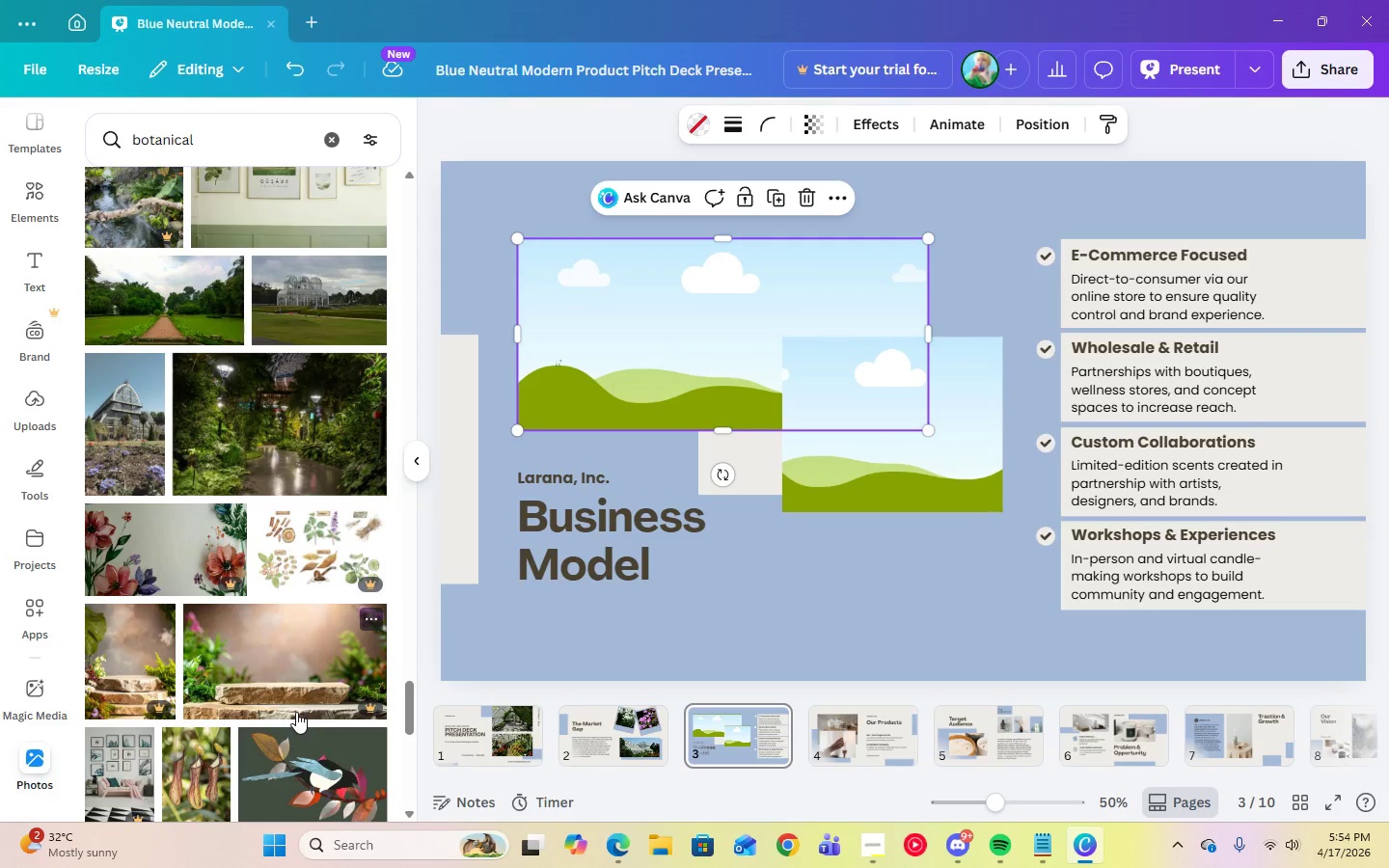 
scroll: coordinate [296, 712], scroll_direction: up, amount: 3.0
 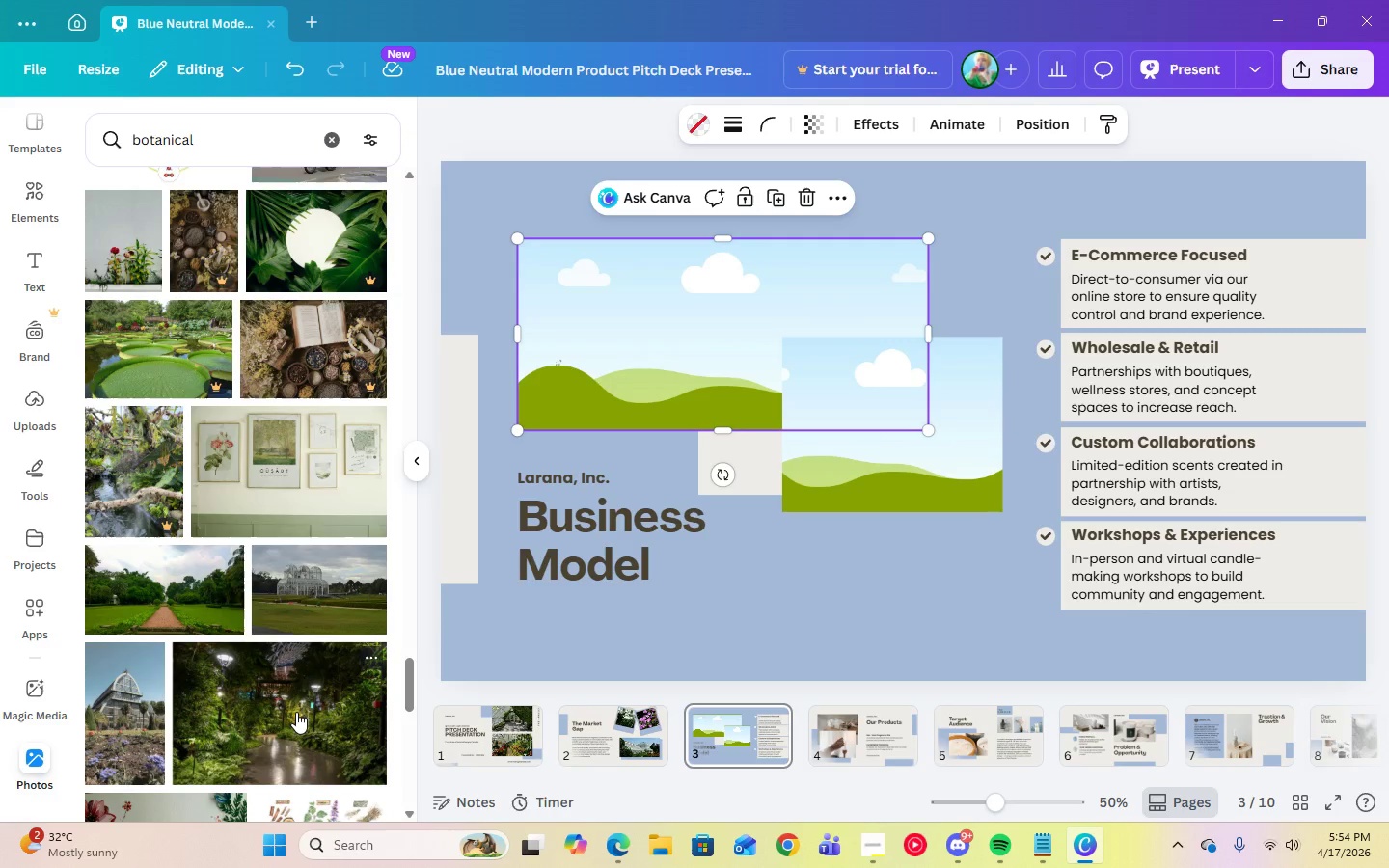 
scroll: coordinate [306, 681], scroll_direction: down, amount: 21.0
 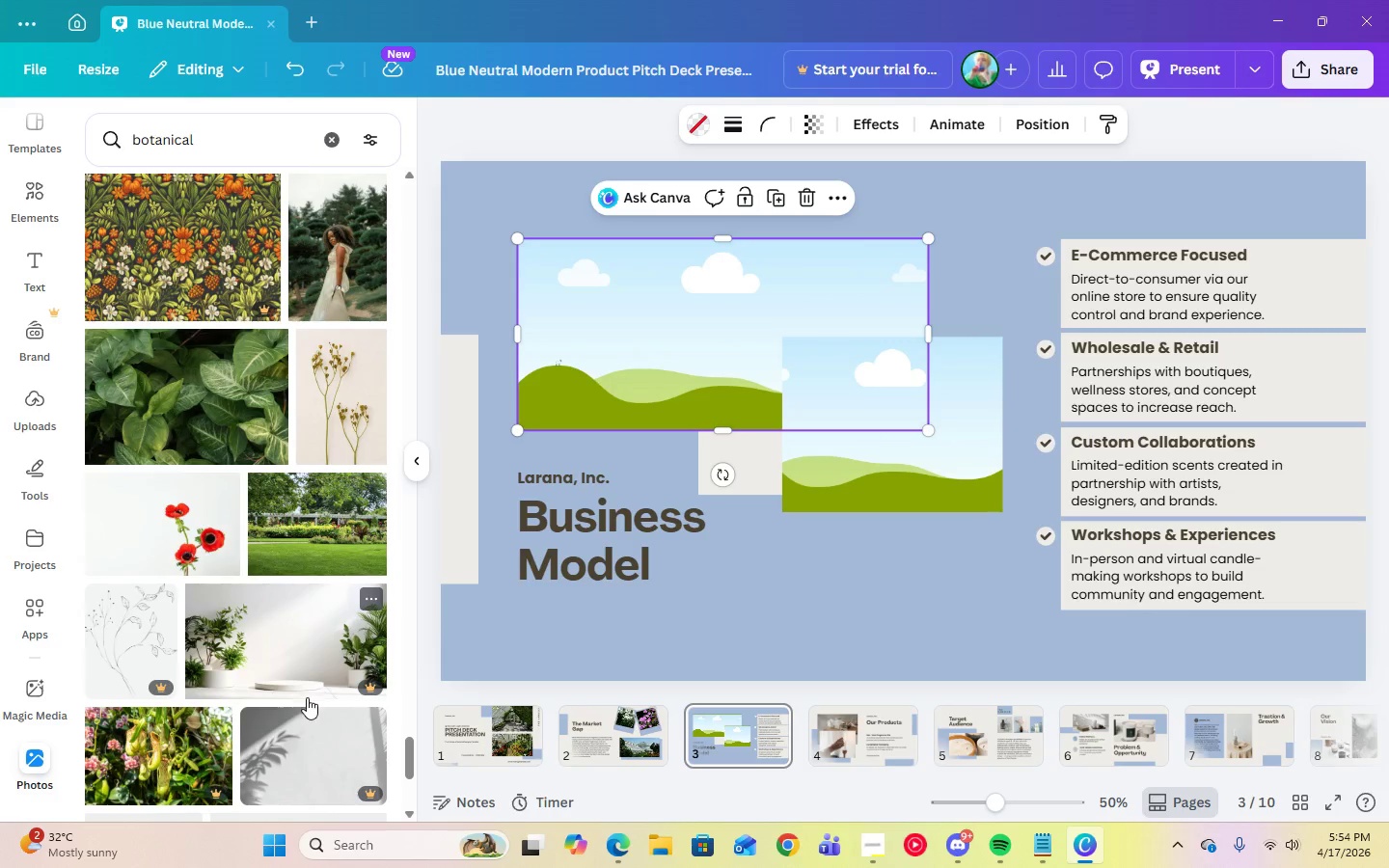 
scroll: coordinate [309, 703], scroll_direction: down, amount: 16.0
 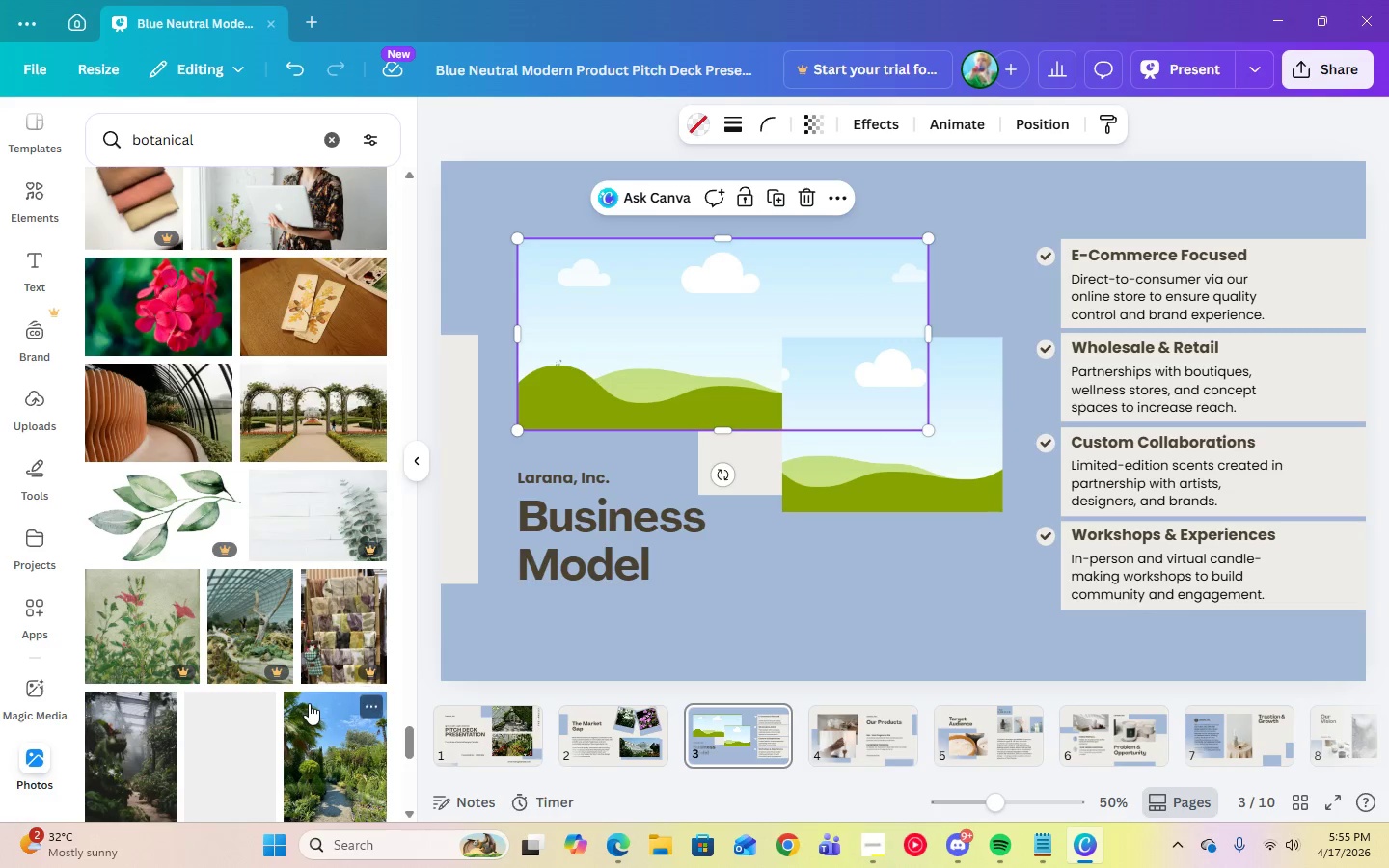 
scroll: coordinate [214, 559], scroll_direction: down, amount: 11.0
 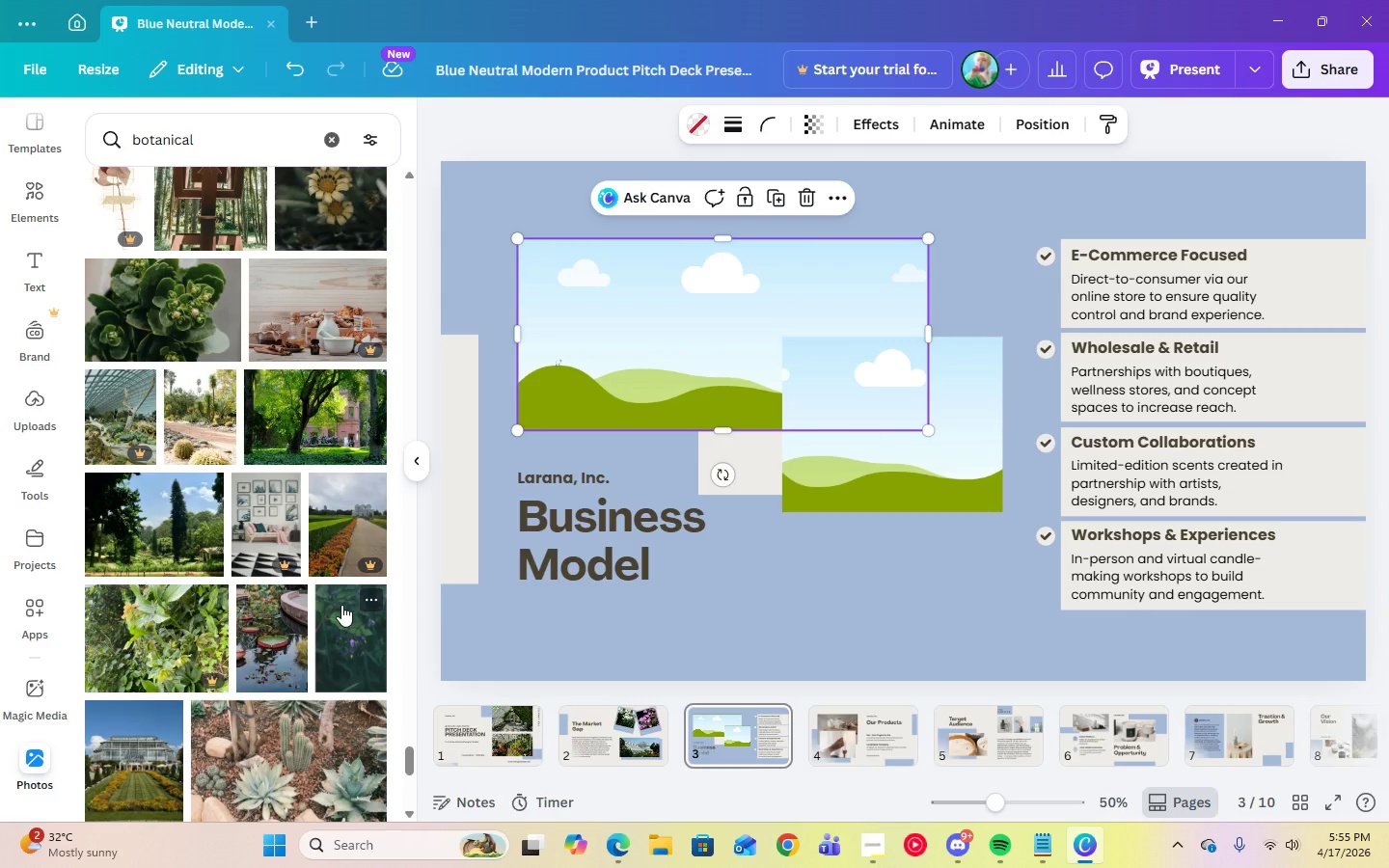 
scroll: coordinate [341, 605], scroll_direction: down, amount: 14.0
 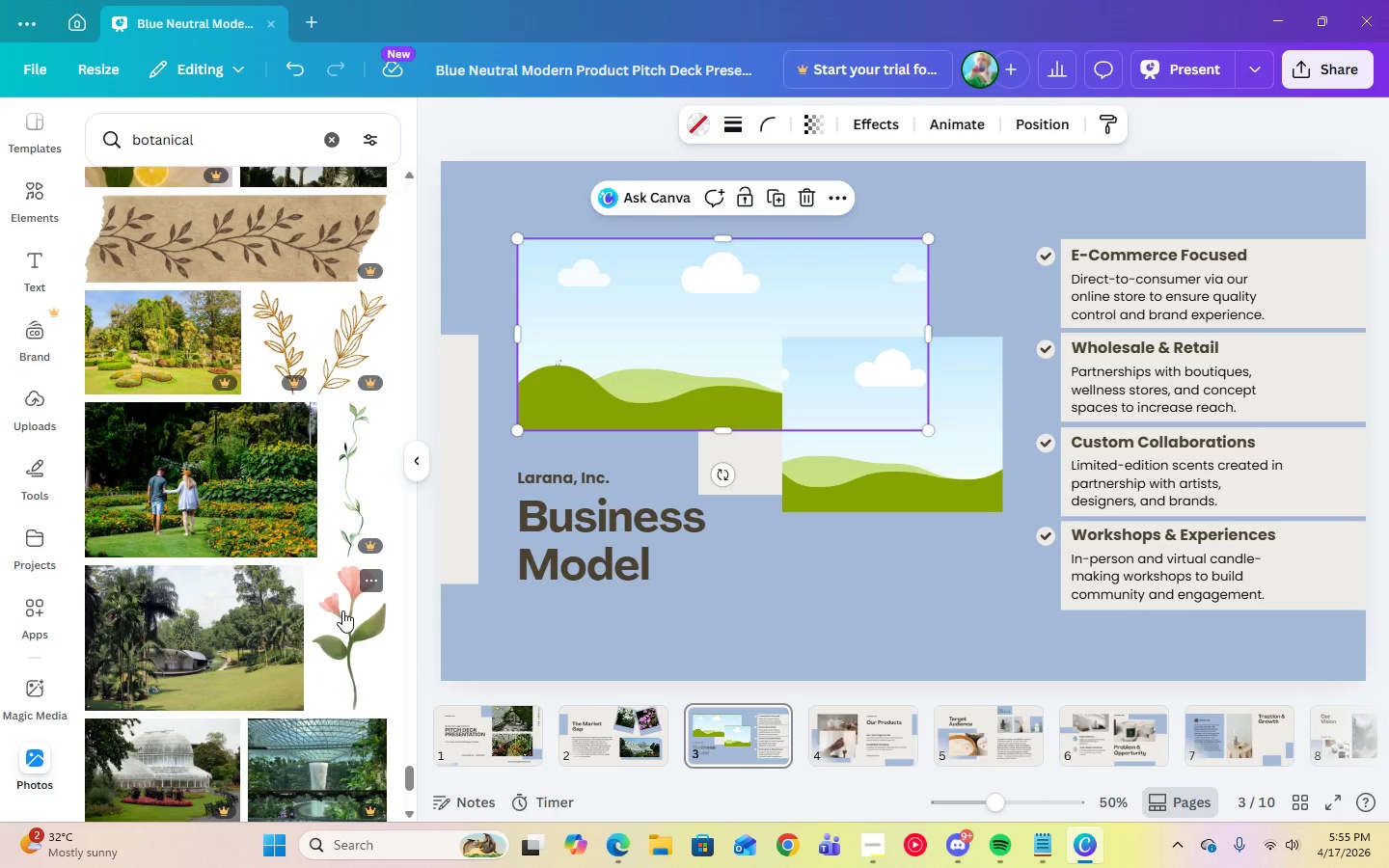 
scroll: coordinate [347, 603], scroll_direction: down, amount: 19.0
 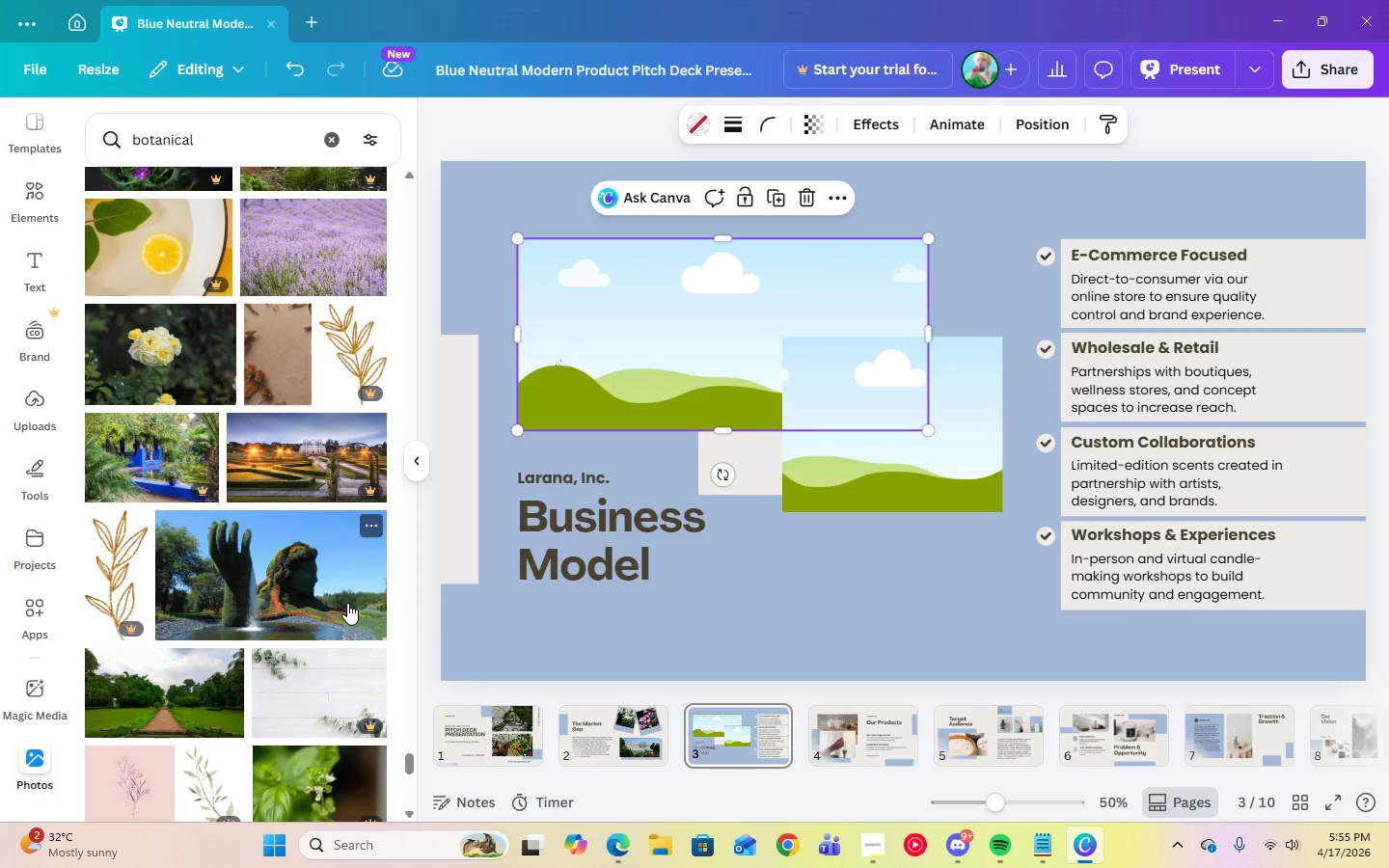 
scroll: coordinate [349, 686], scroll_direction: down, amount: 19.0
 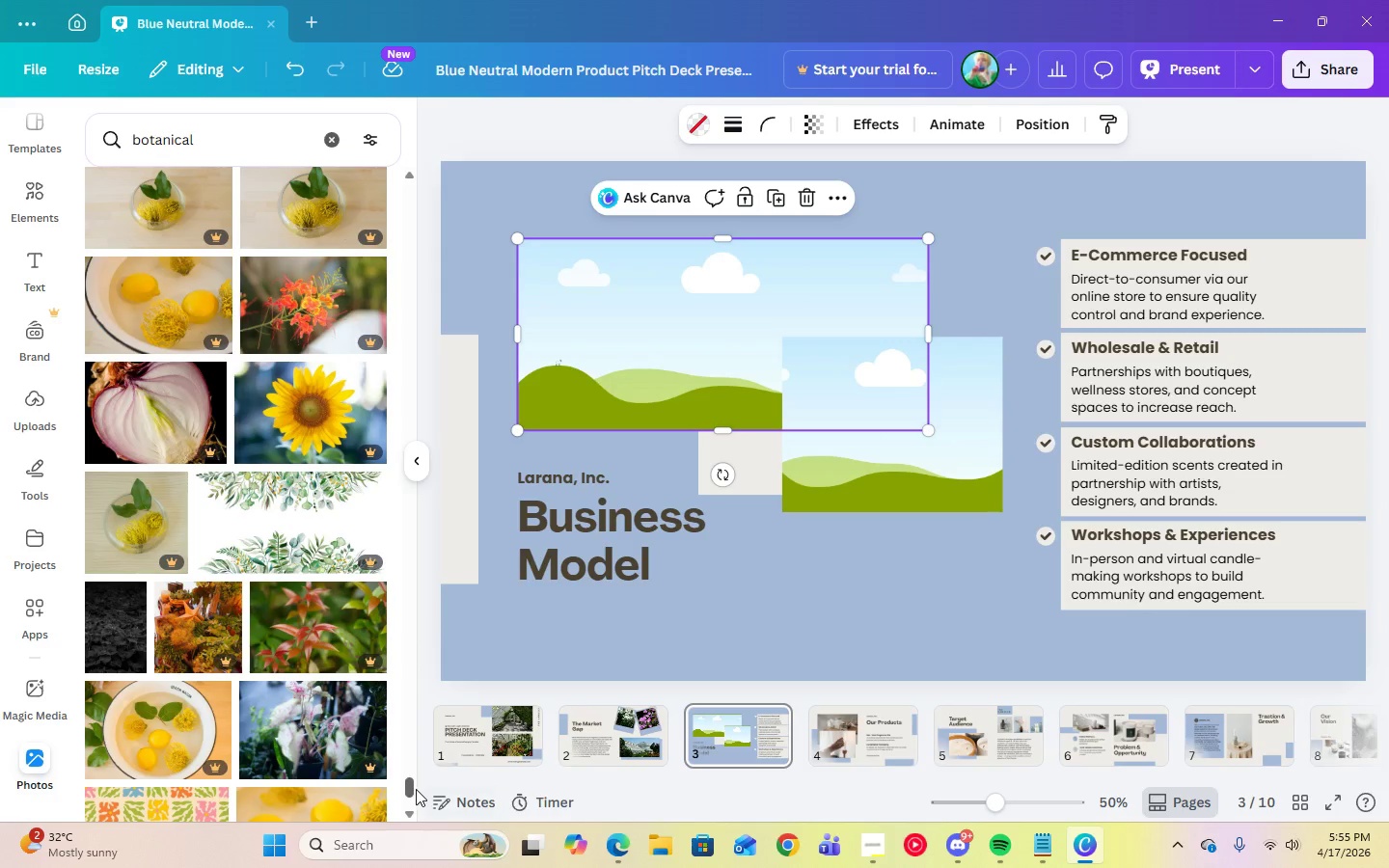 
left_click_drag(start_coordinate=[411, 788], to_coordinate=[448, 91])
 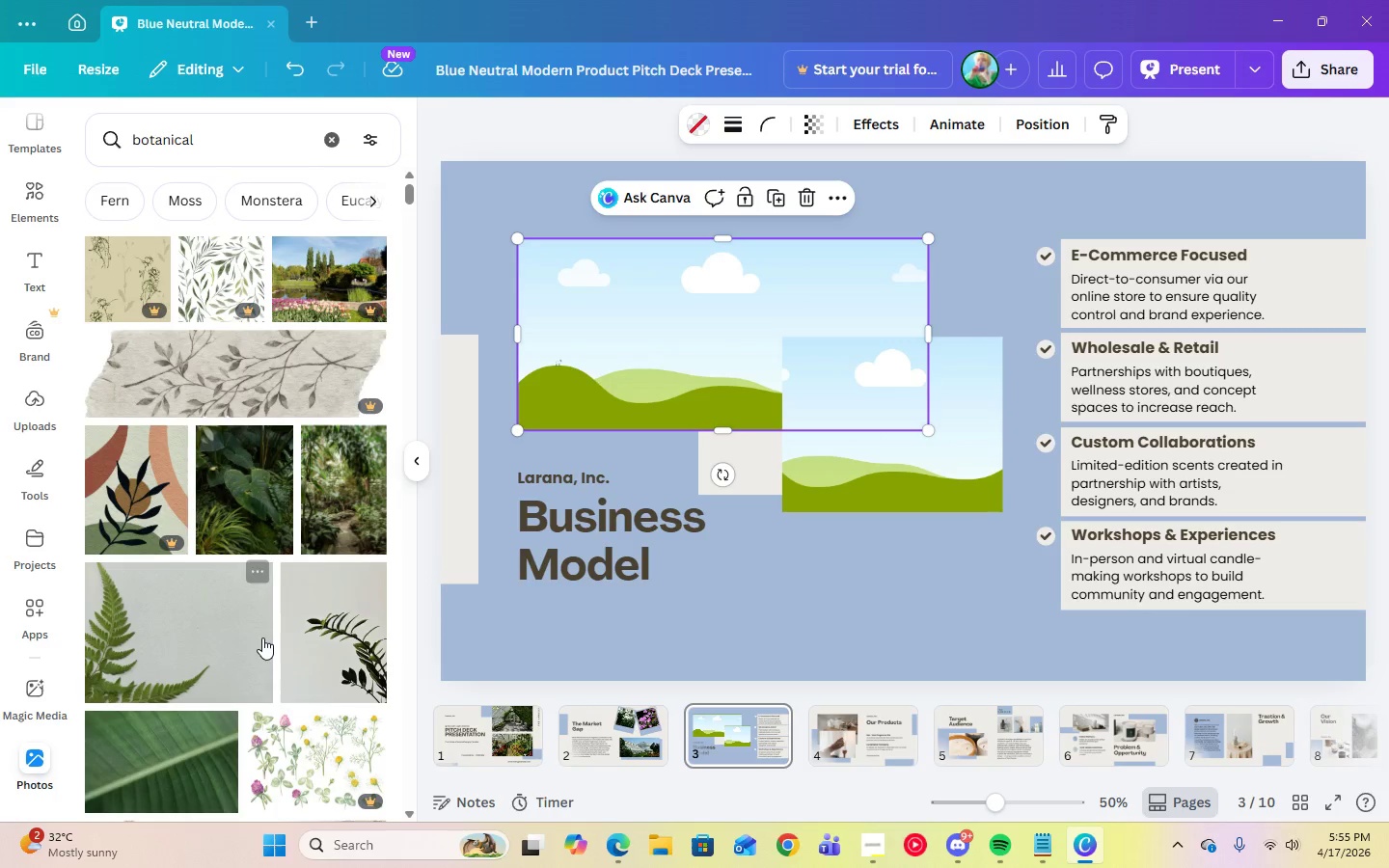 
scroll: coordinate [262, 627], scroll_direction: down, amount: 16.0
 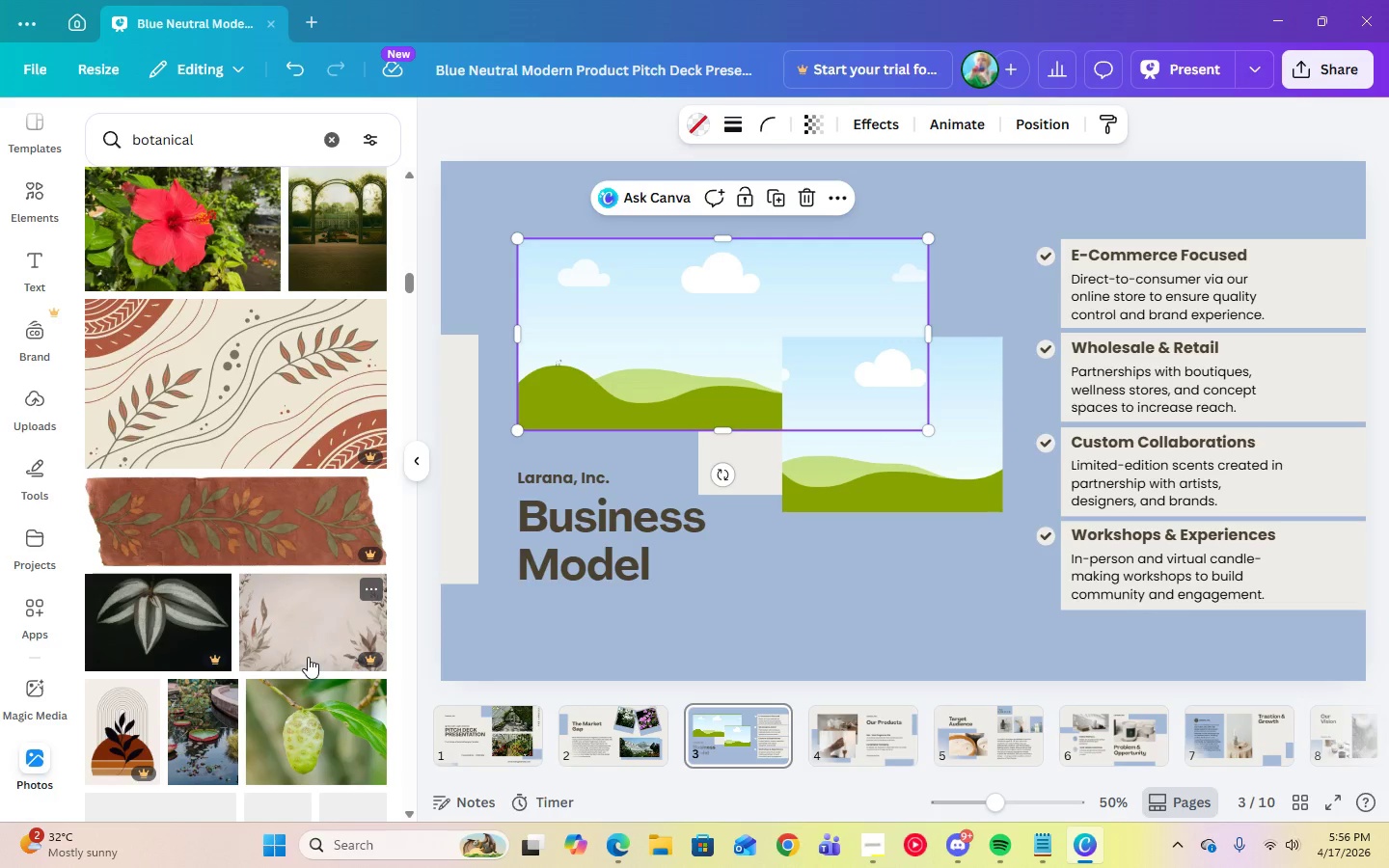 
scroll: coordinate [311, 659], scroll_direction: down, amount: 8.0
 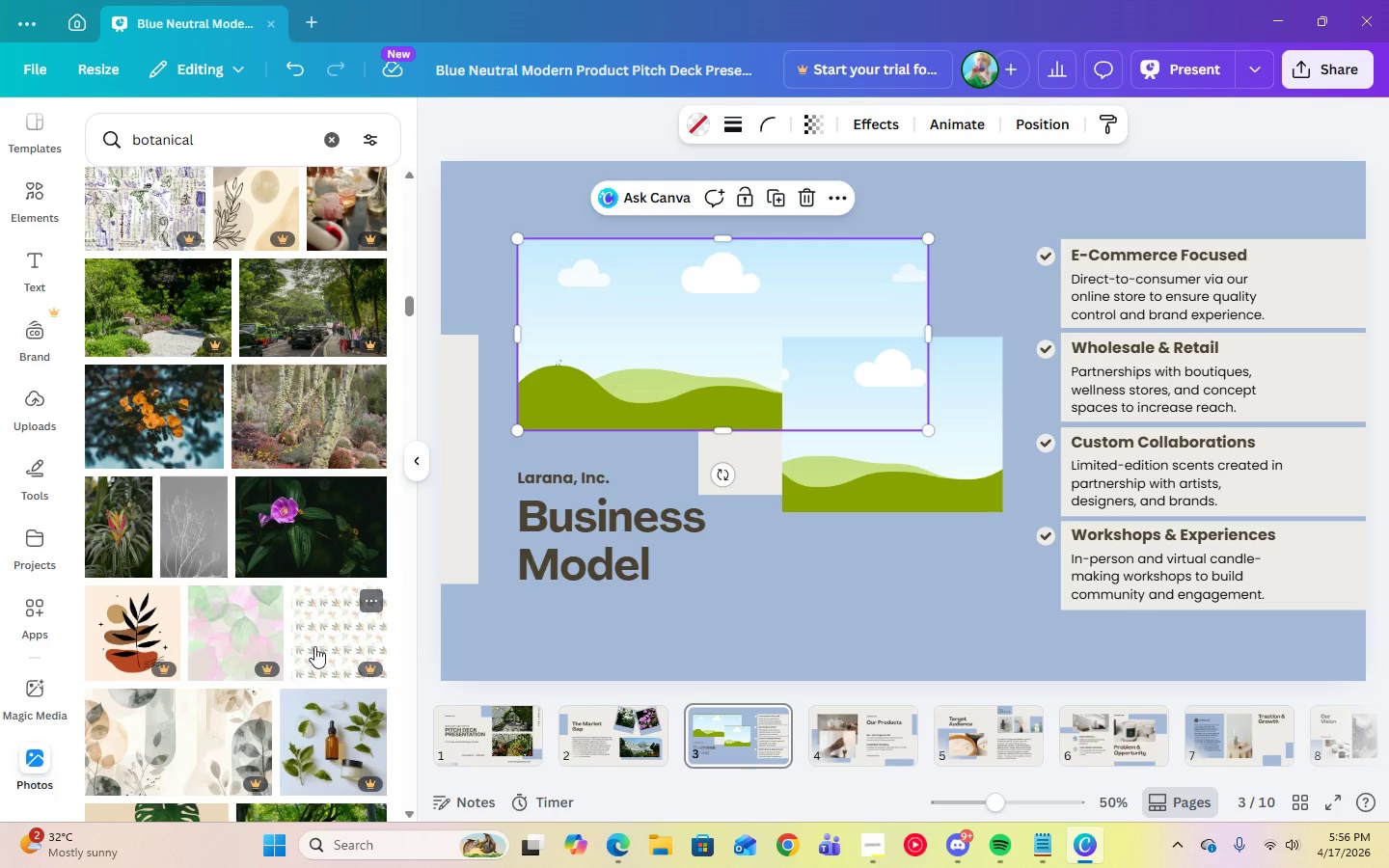 
left_click([325, 530])
 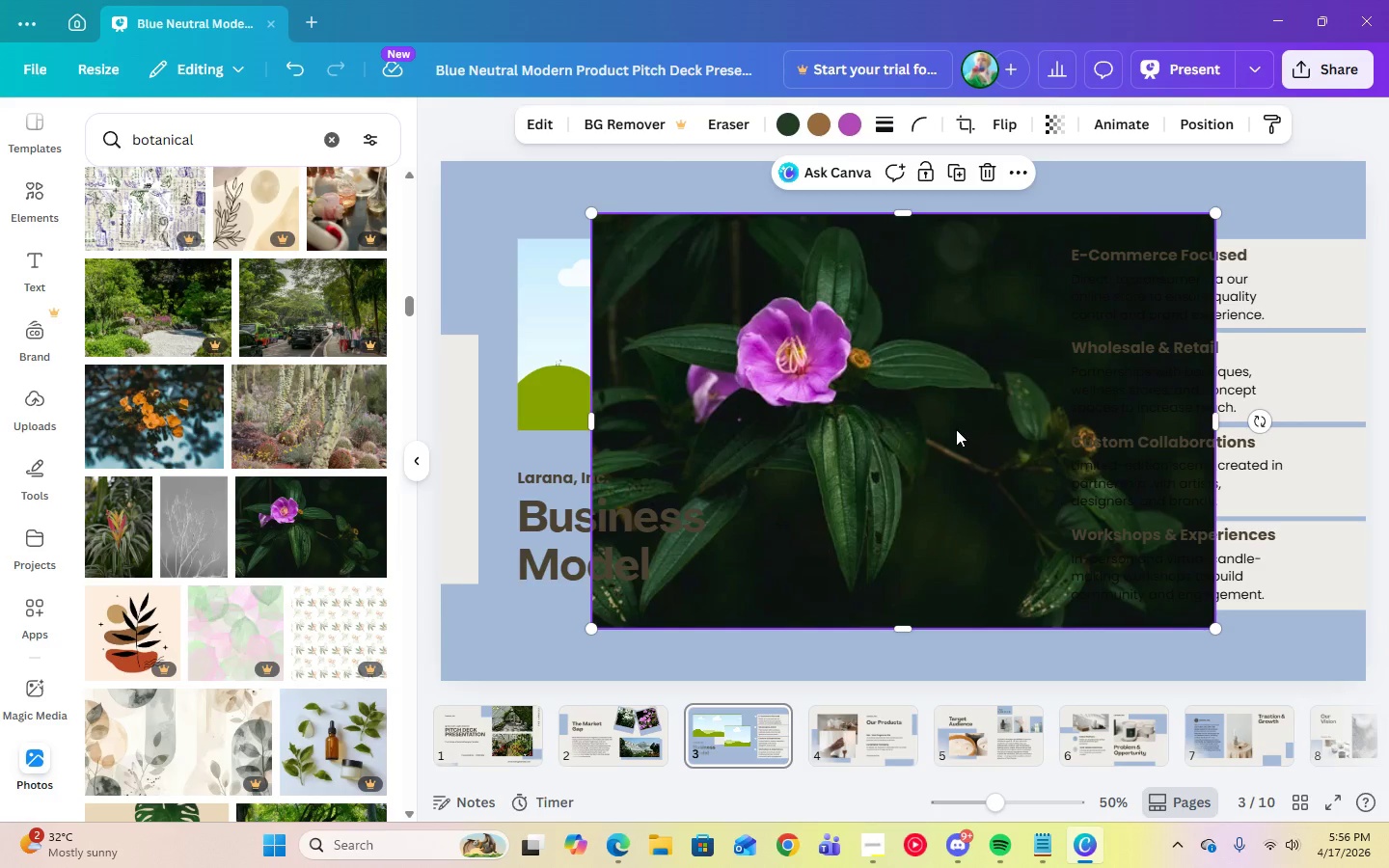 
left_click_drag(start_coordinate=[921, 422], to_coordinate=[934, 420])
 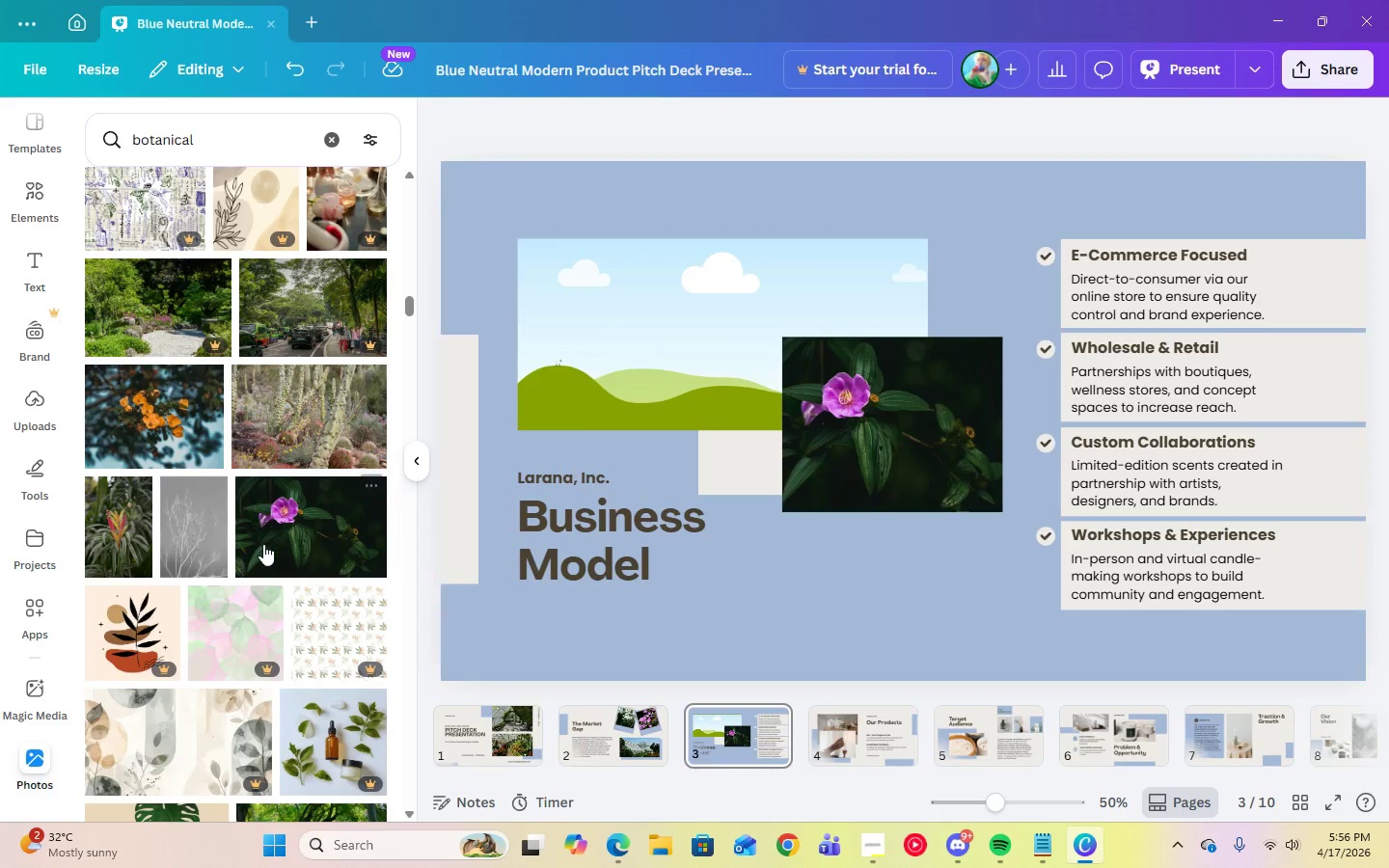 
scroll: coordinate [263, 546], scroll_direction: down, amount: 4.0
 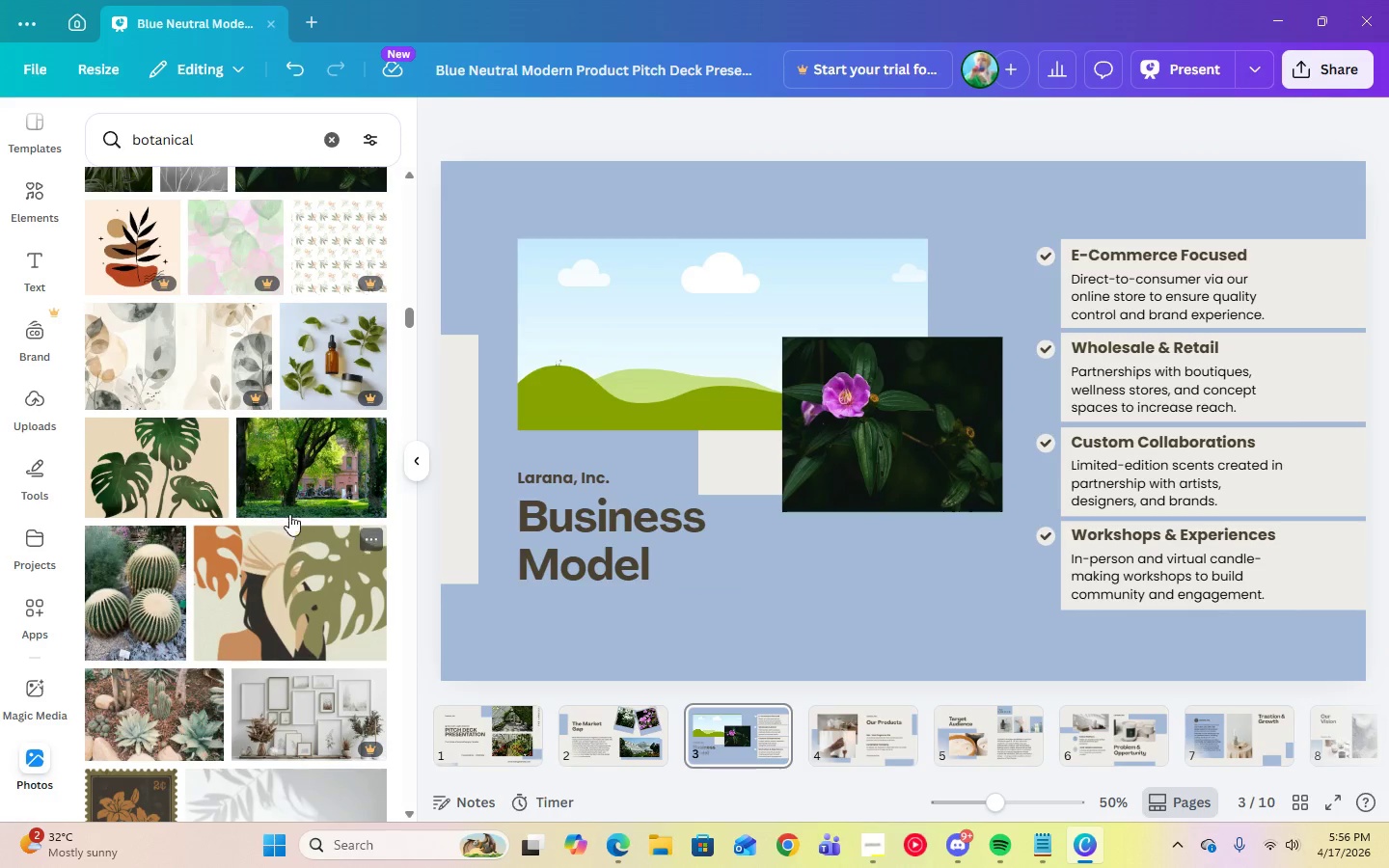 
left_click([289, 495])
 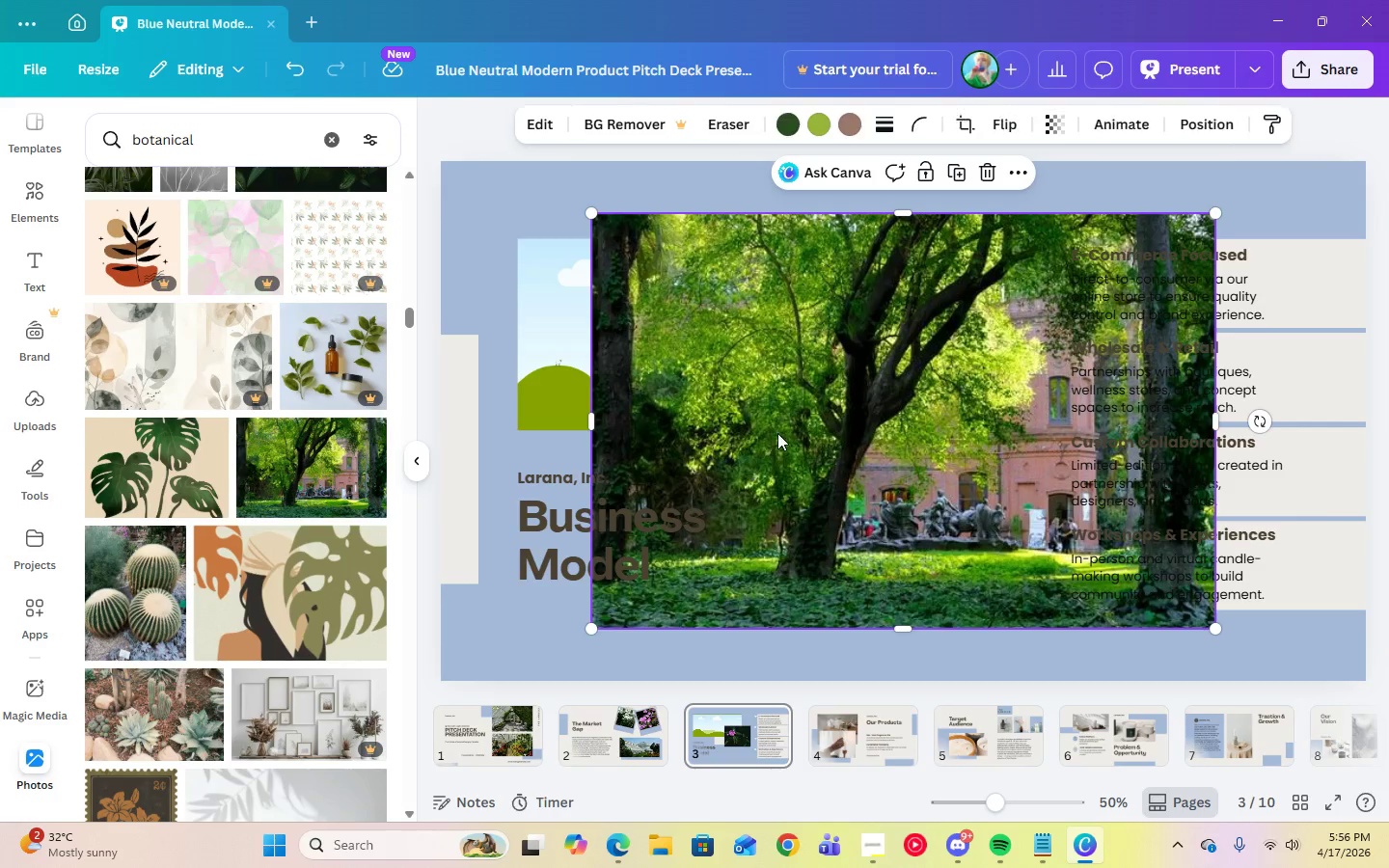 
left_click_drag(start_coordinate=[776, 426], to_coordinate=[695, 381])
 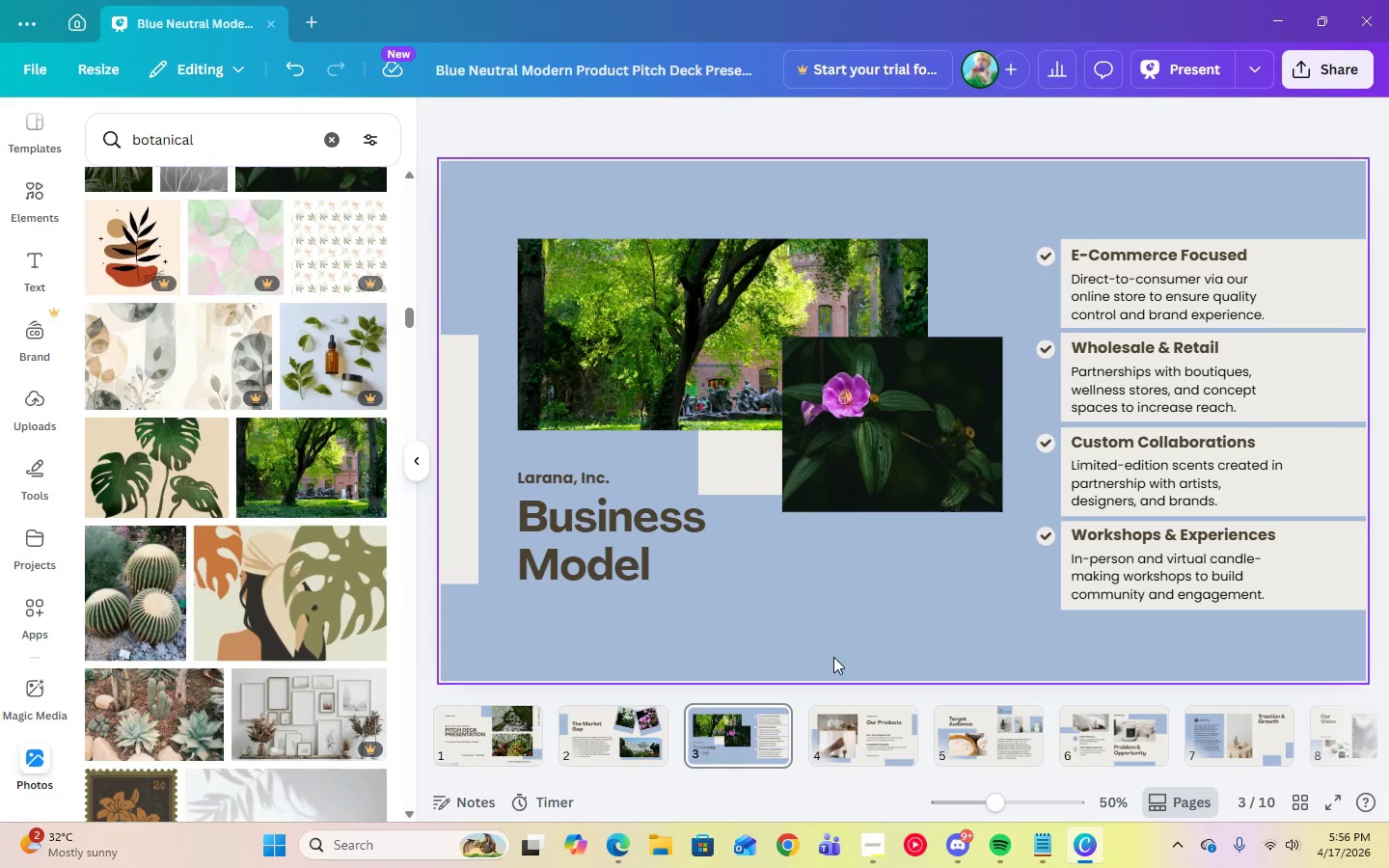 
left_click([855, 653])
 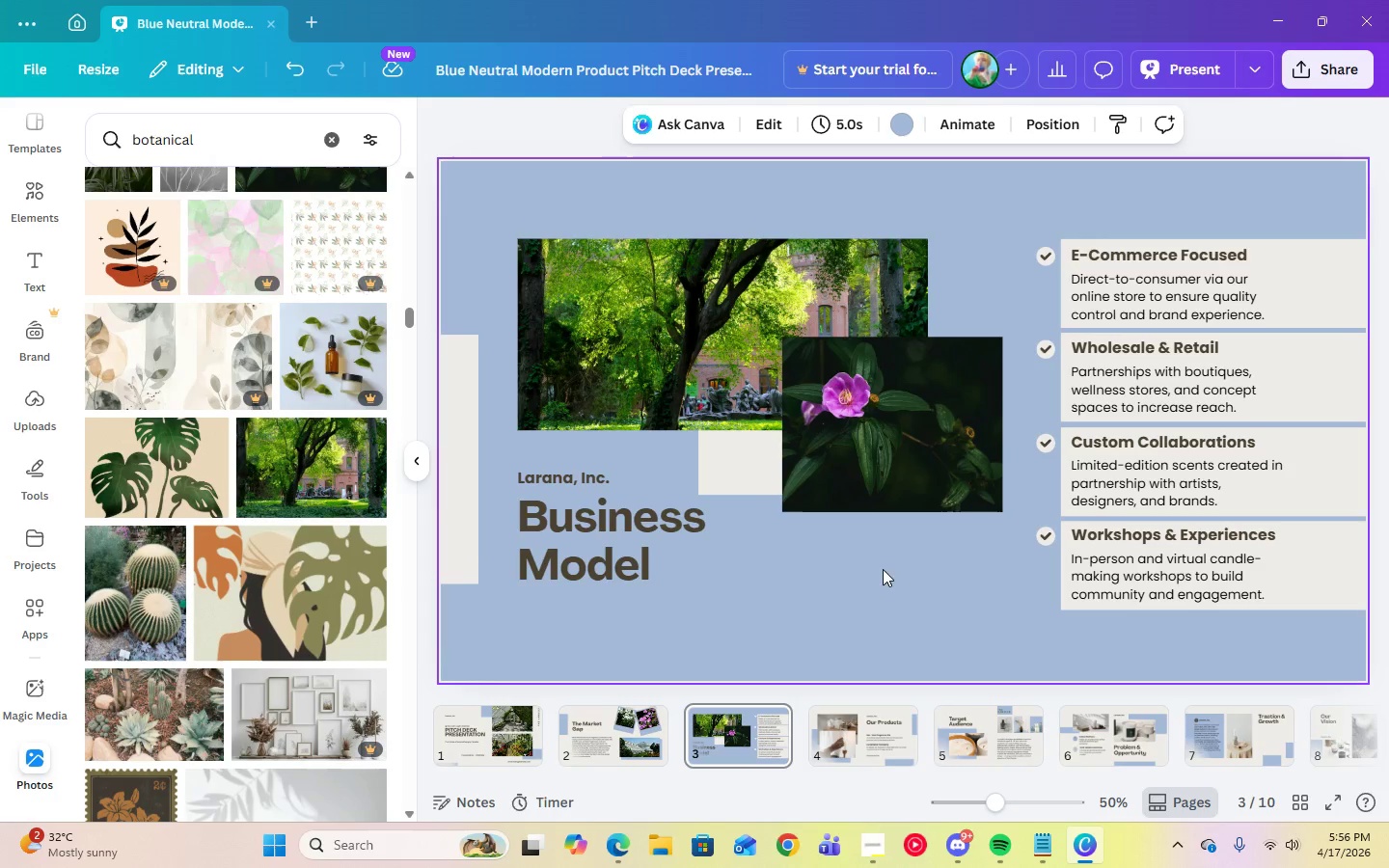 
scroll: coordinate [170, 522], scroll_direction: down, amount: 6.0
 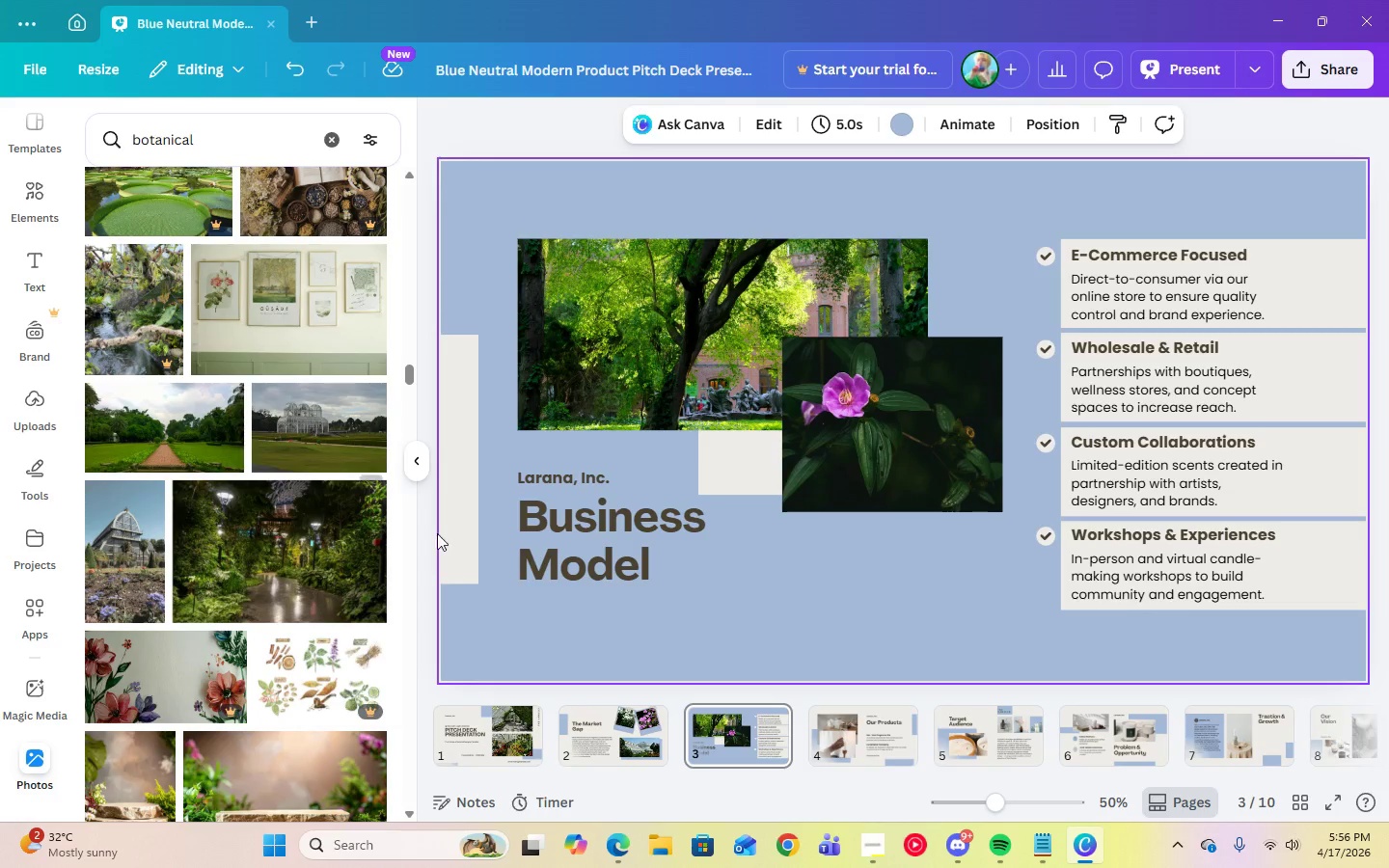 
double_click([640, 383])
 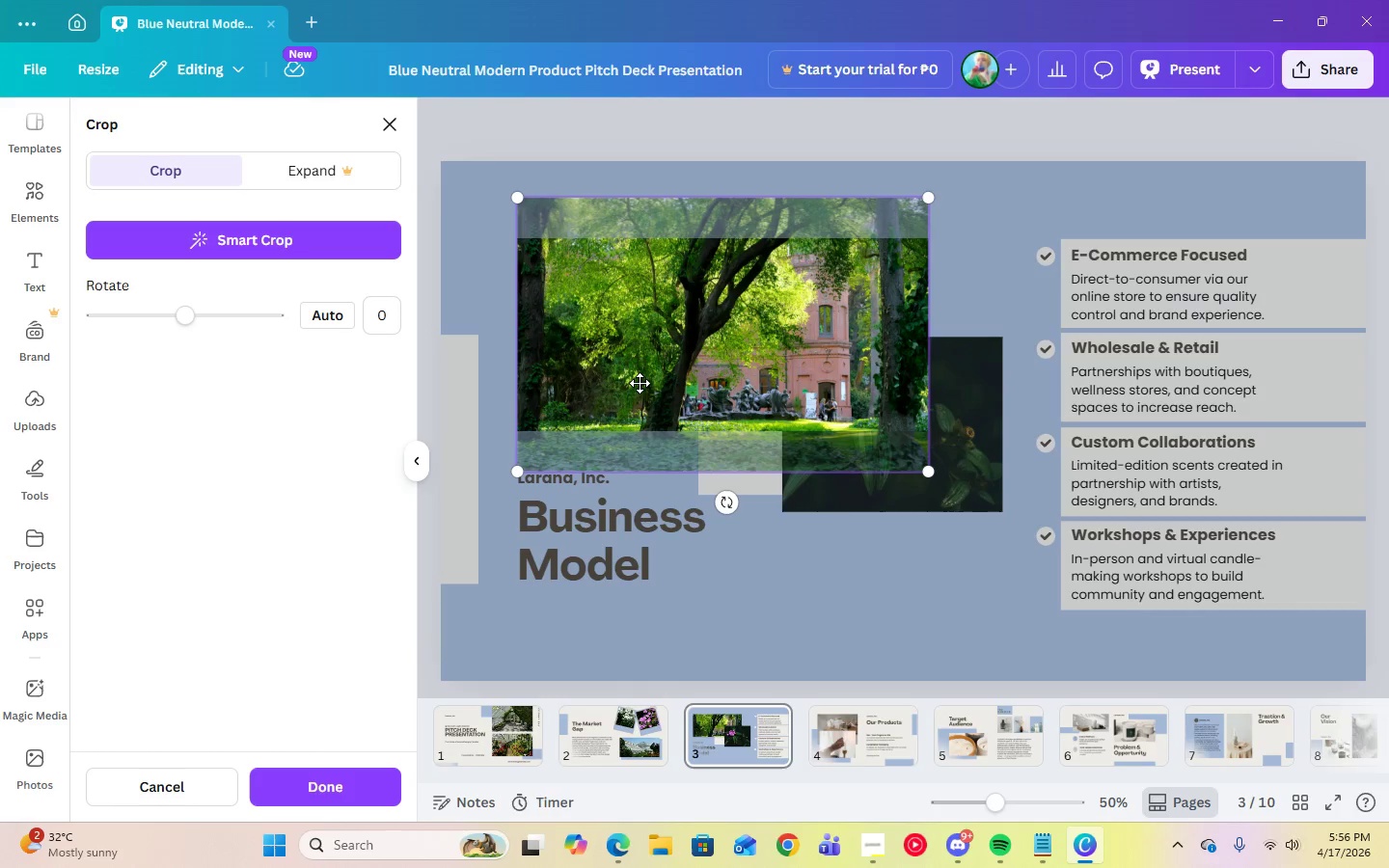 
left_click_drag(start_coordinate=[640, 383], to_coordinate=[640, 359])
 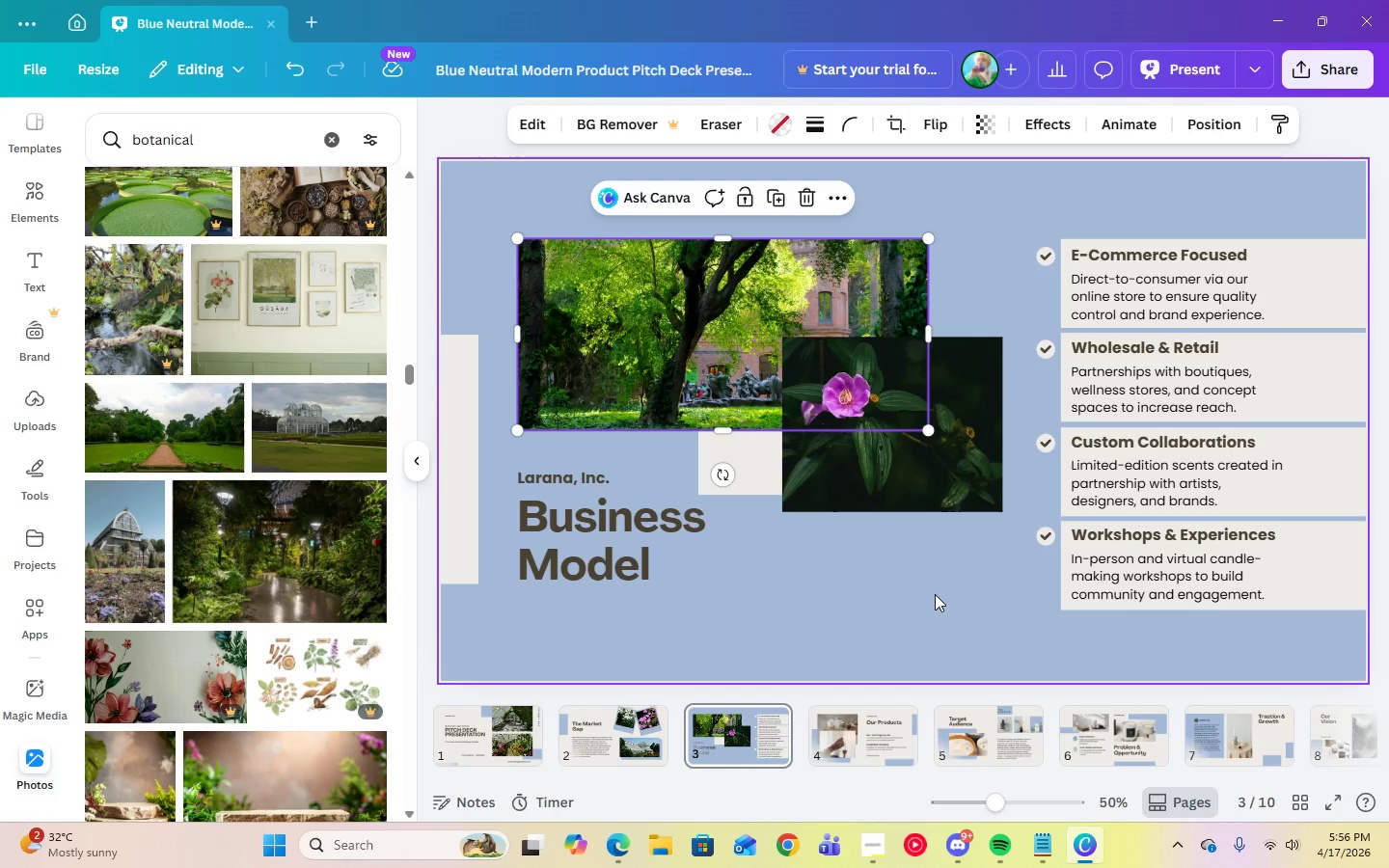 
double_click([935, 594])
 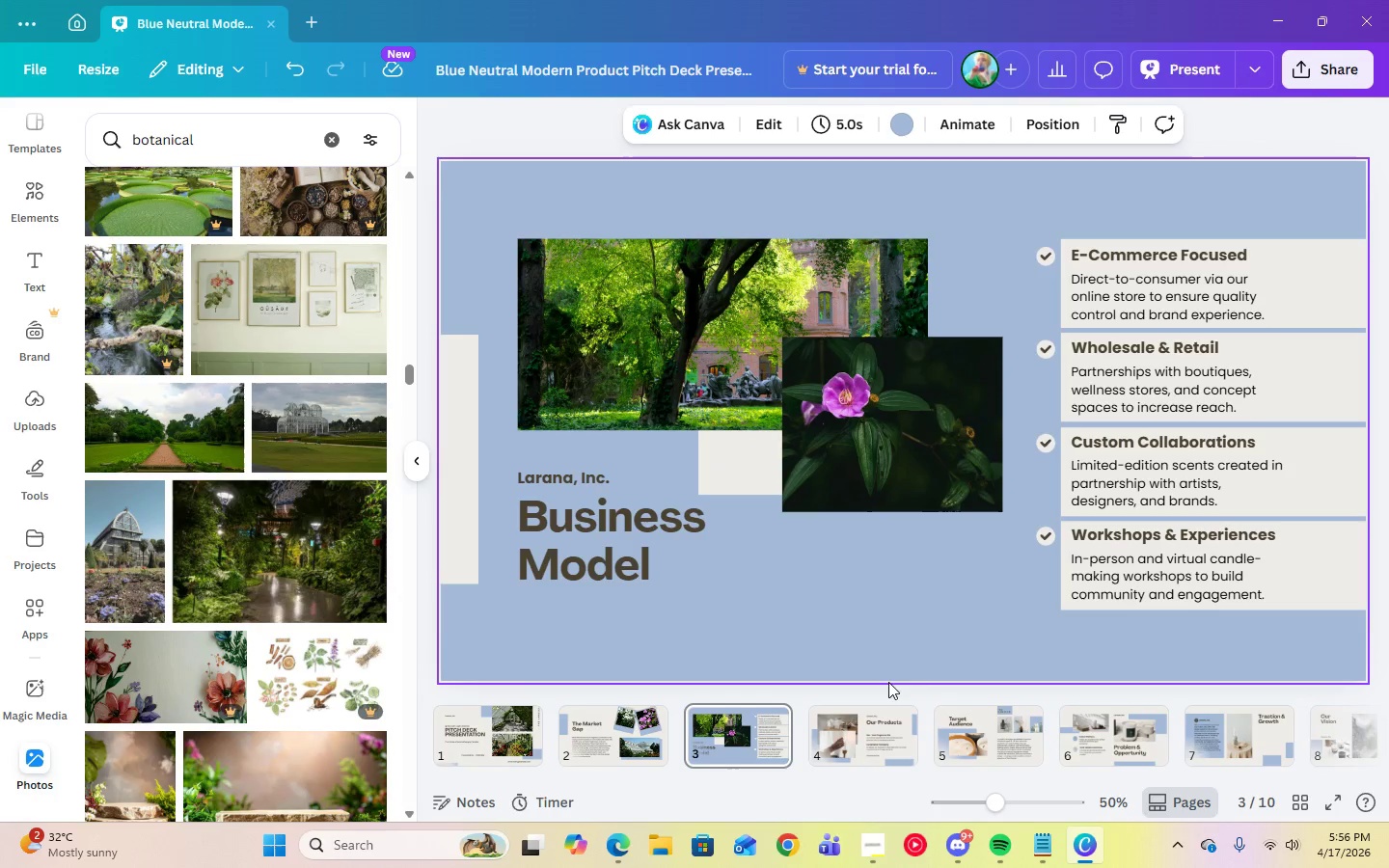 
left_click([883, 716])
 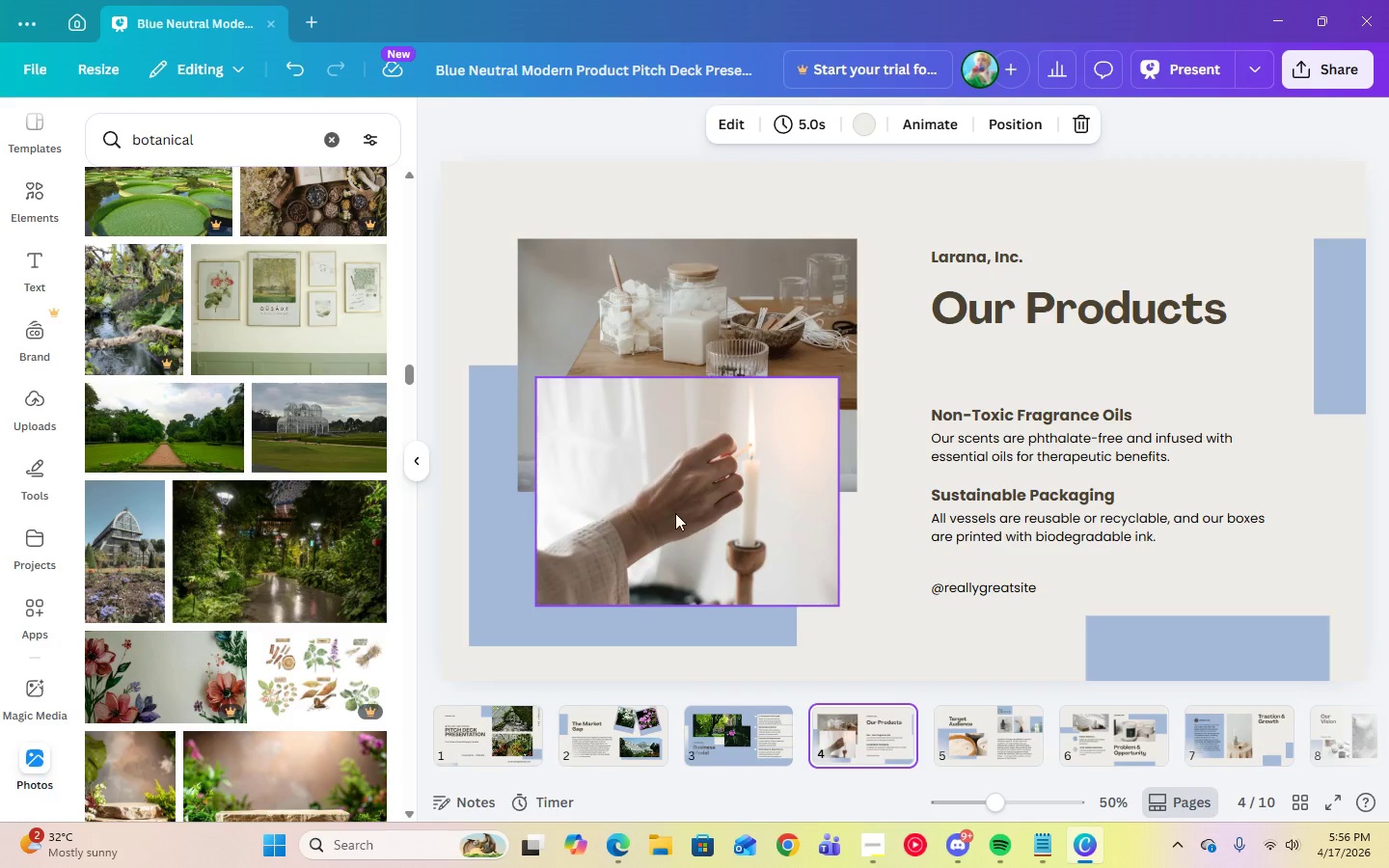 
left_click([676, 518])
 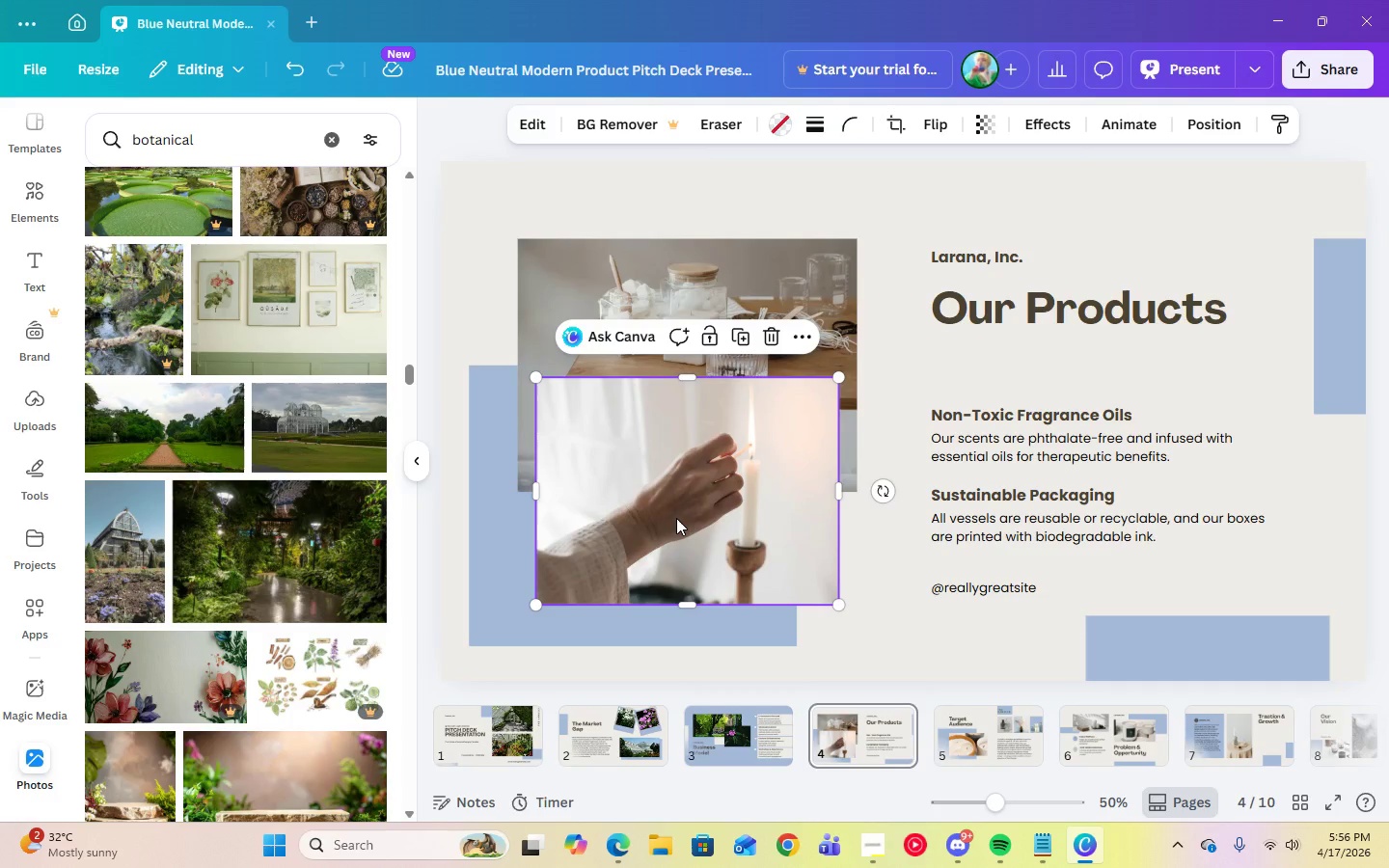 
key(Delete)
 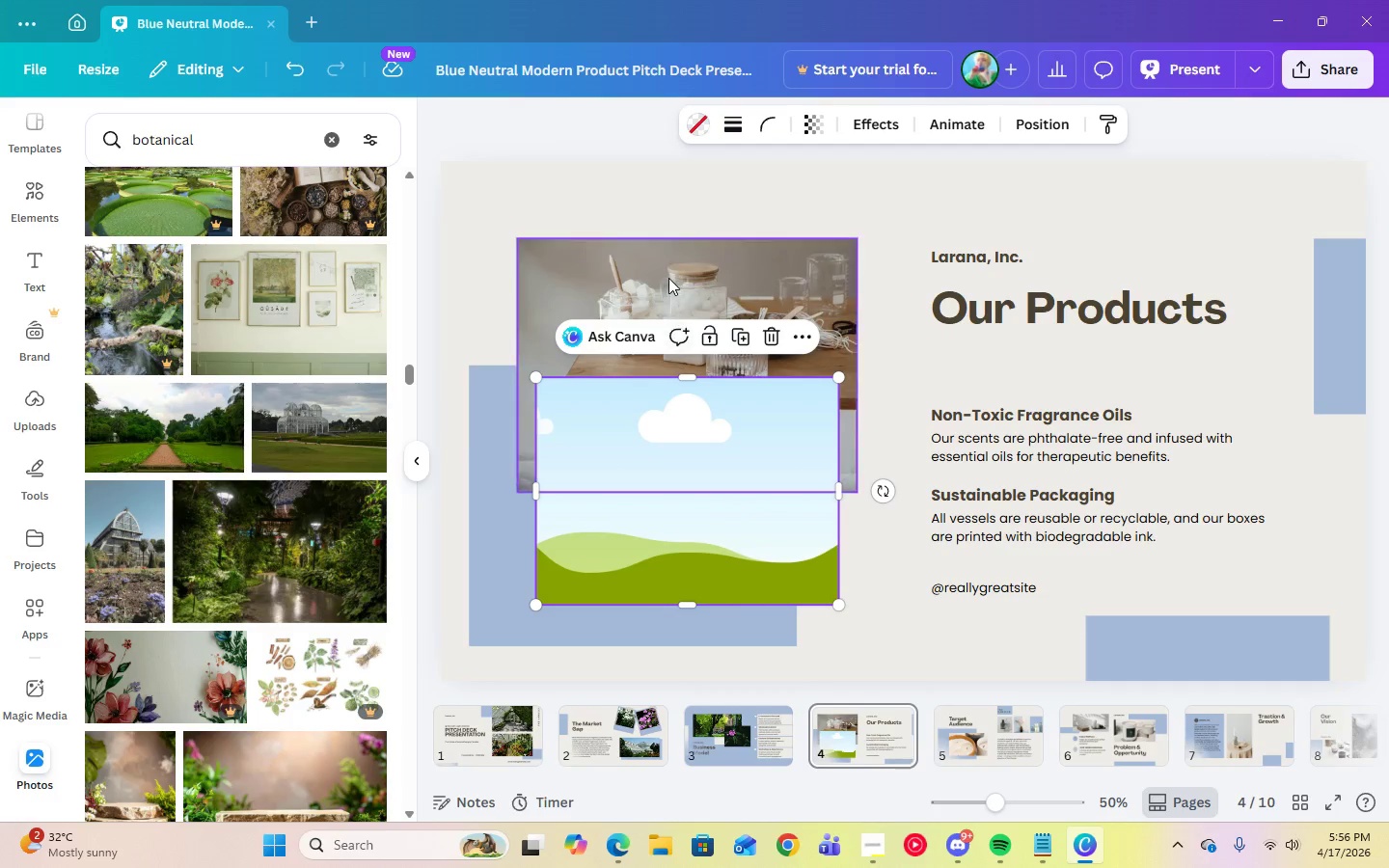 
left_click([668, 276])
 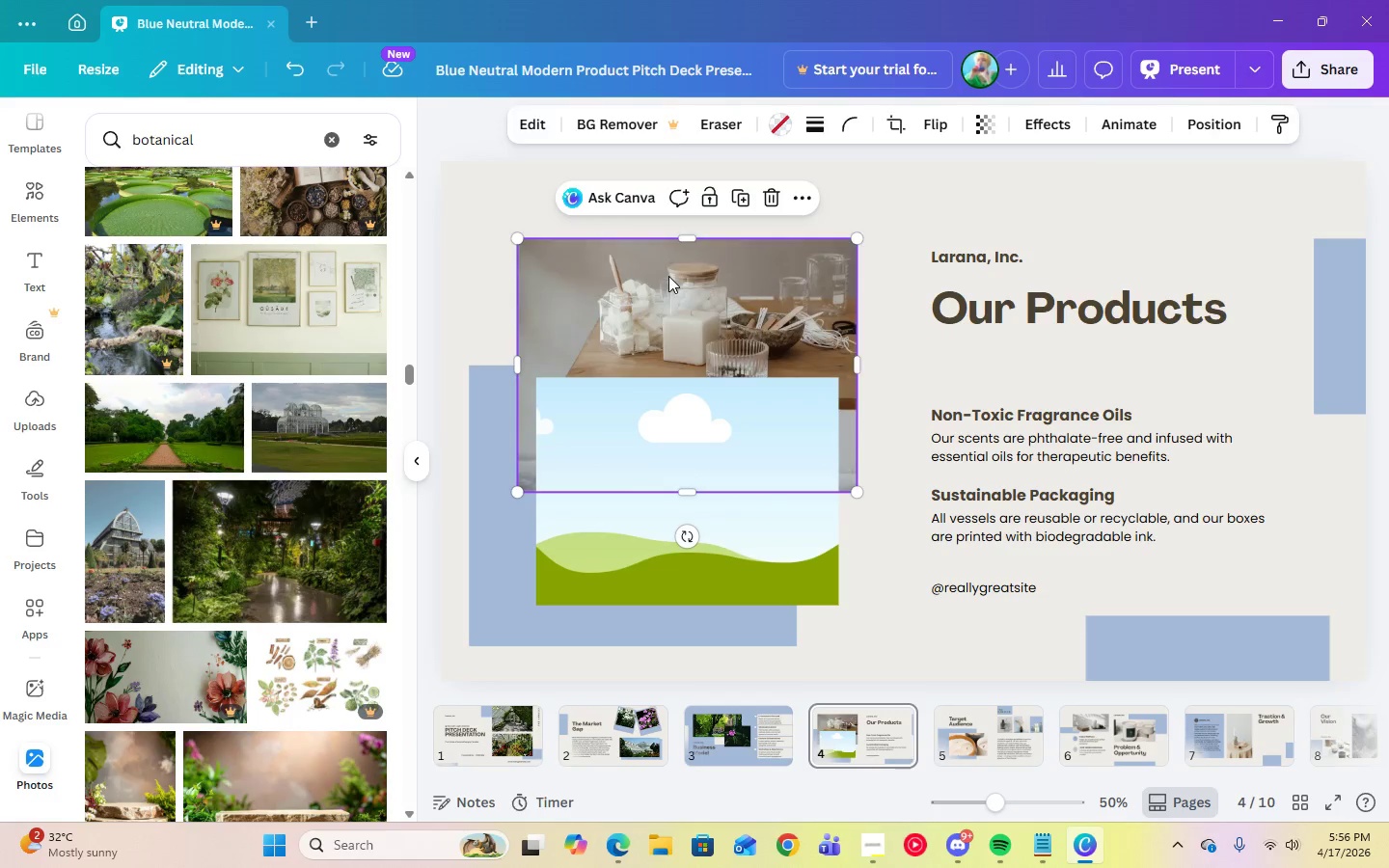 
key(Delete)
 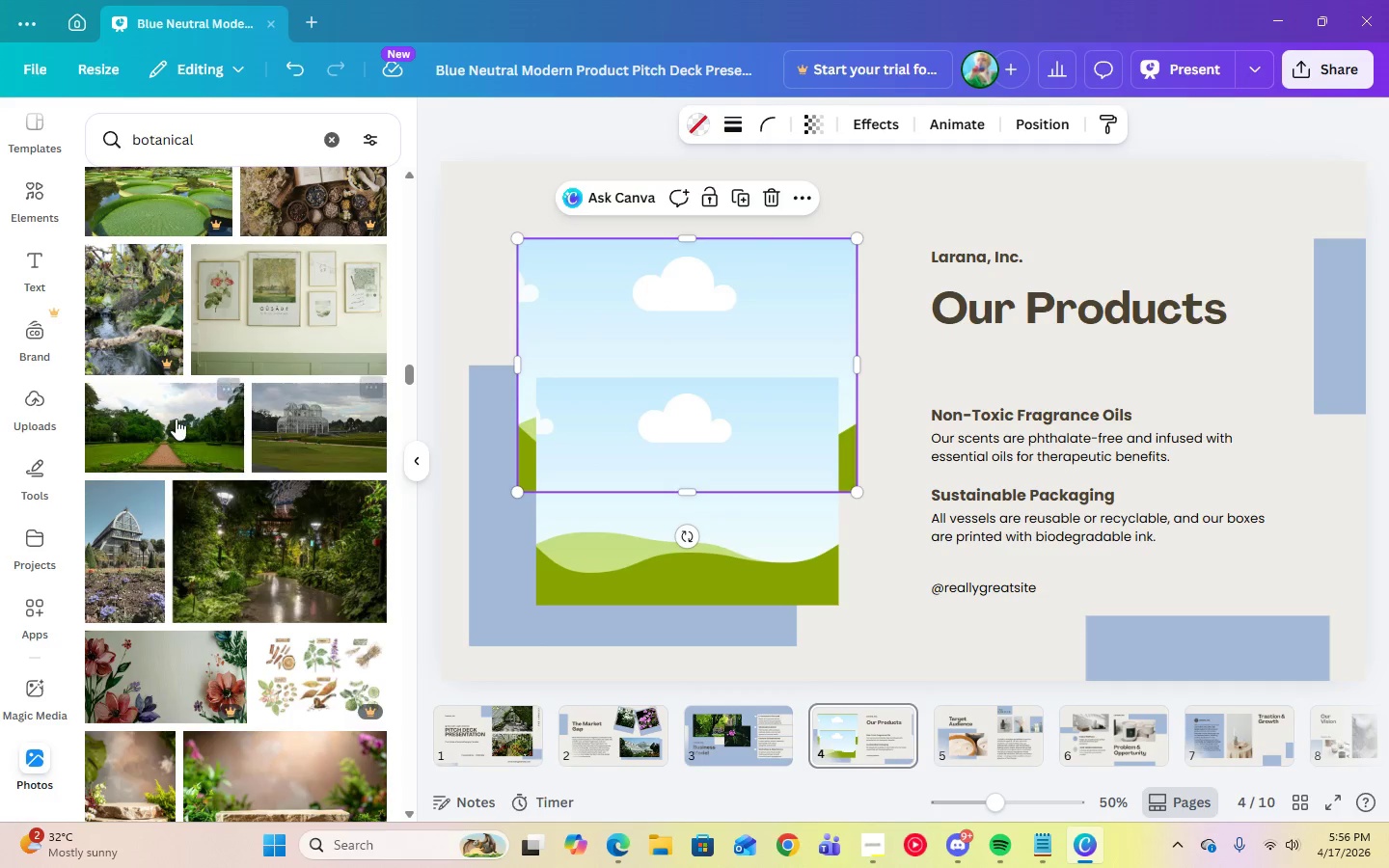 
left_click([172, 420])
 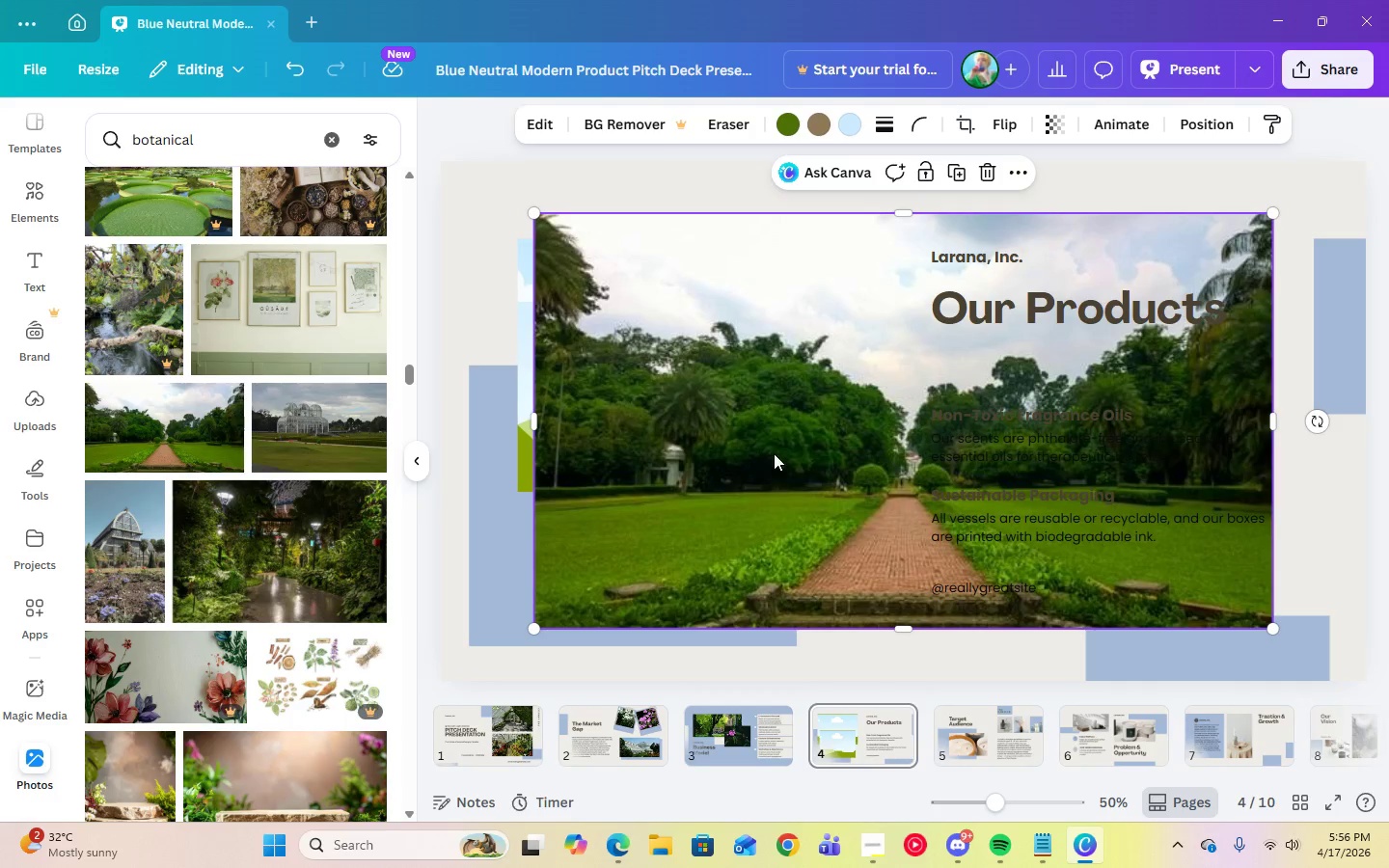 
left_click_drag(start_coordinate=[774, 453], to_coordinate=[684, 473])
 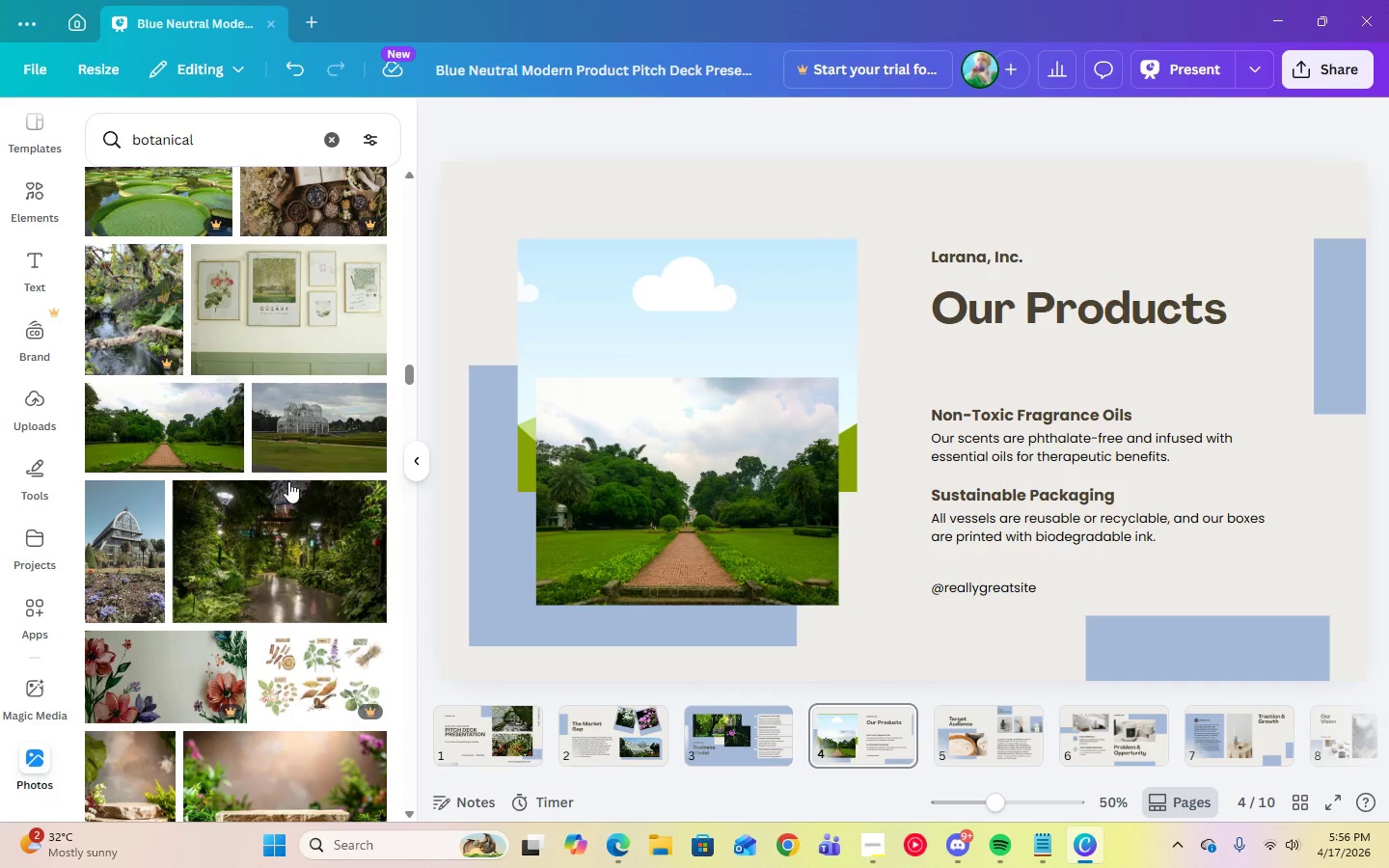 
left_click([286, 443])
 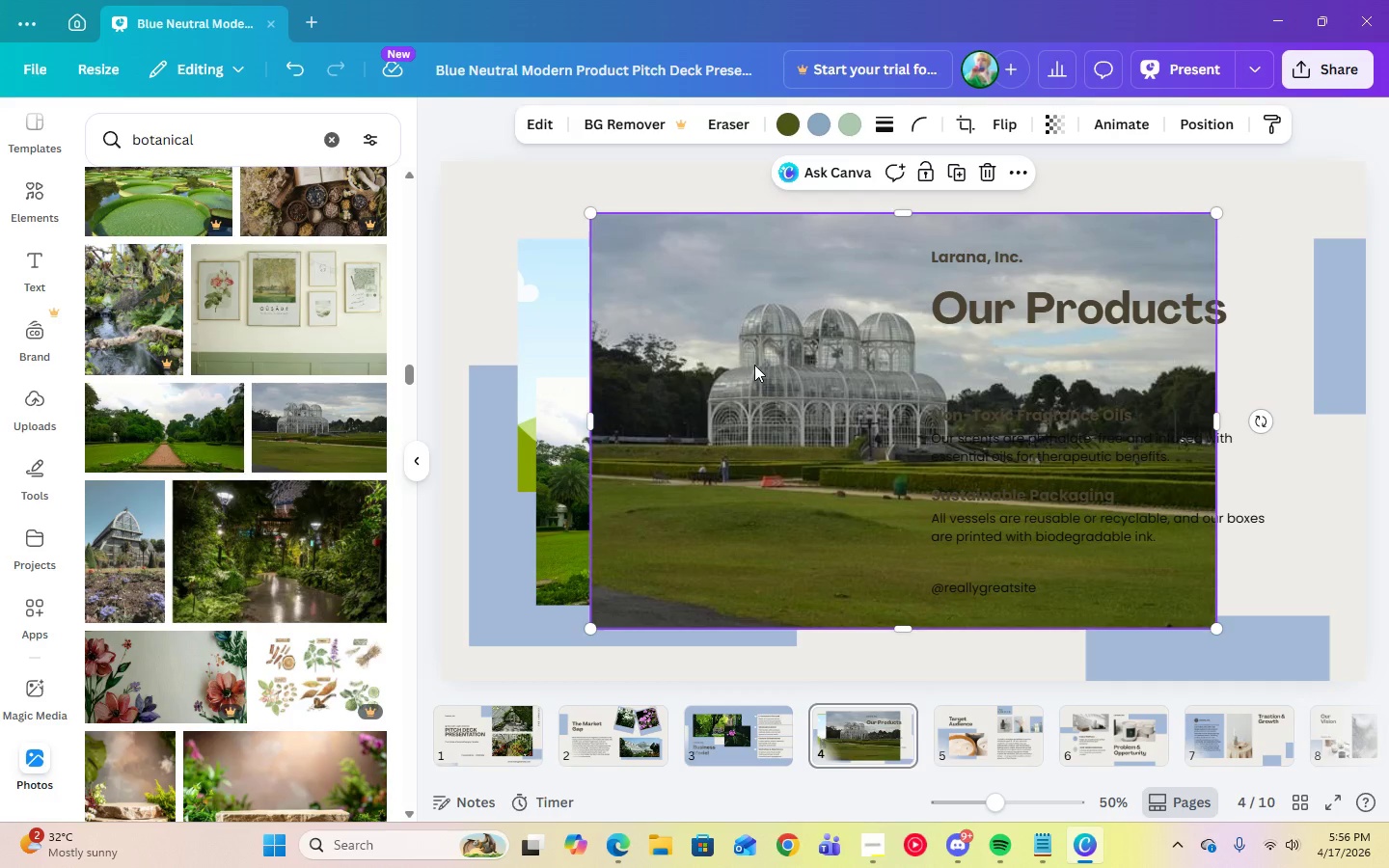 
left_click_drag(start_coordinate=[754, 364], to_coordinate=[664, 326])
 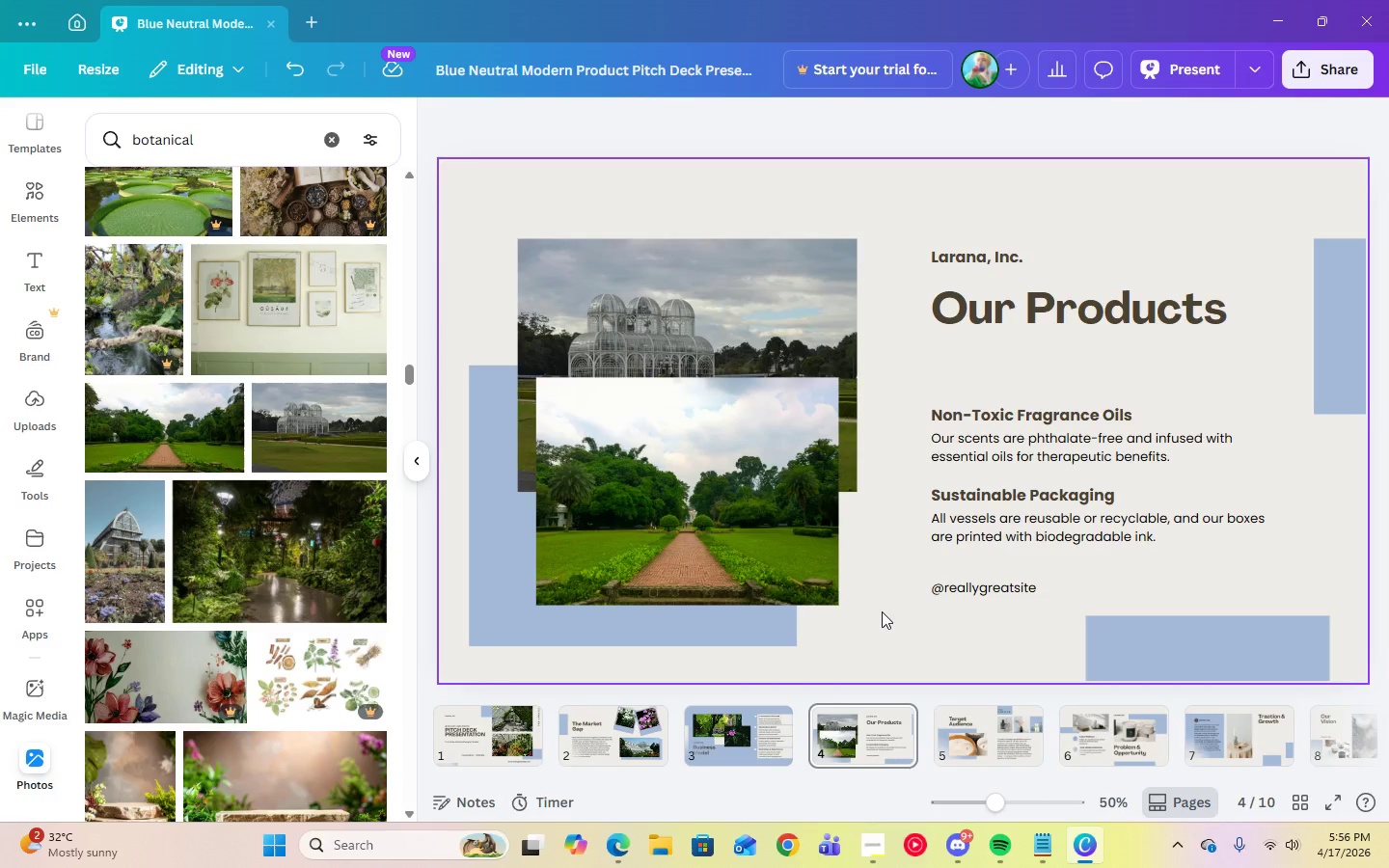 
left_click([884, 612])
 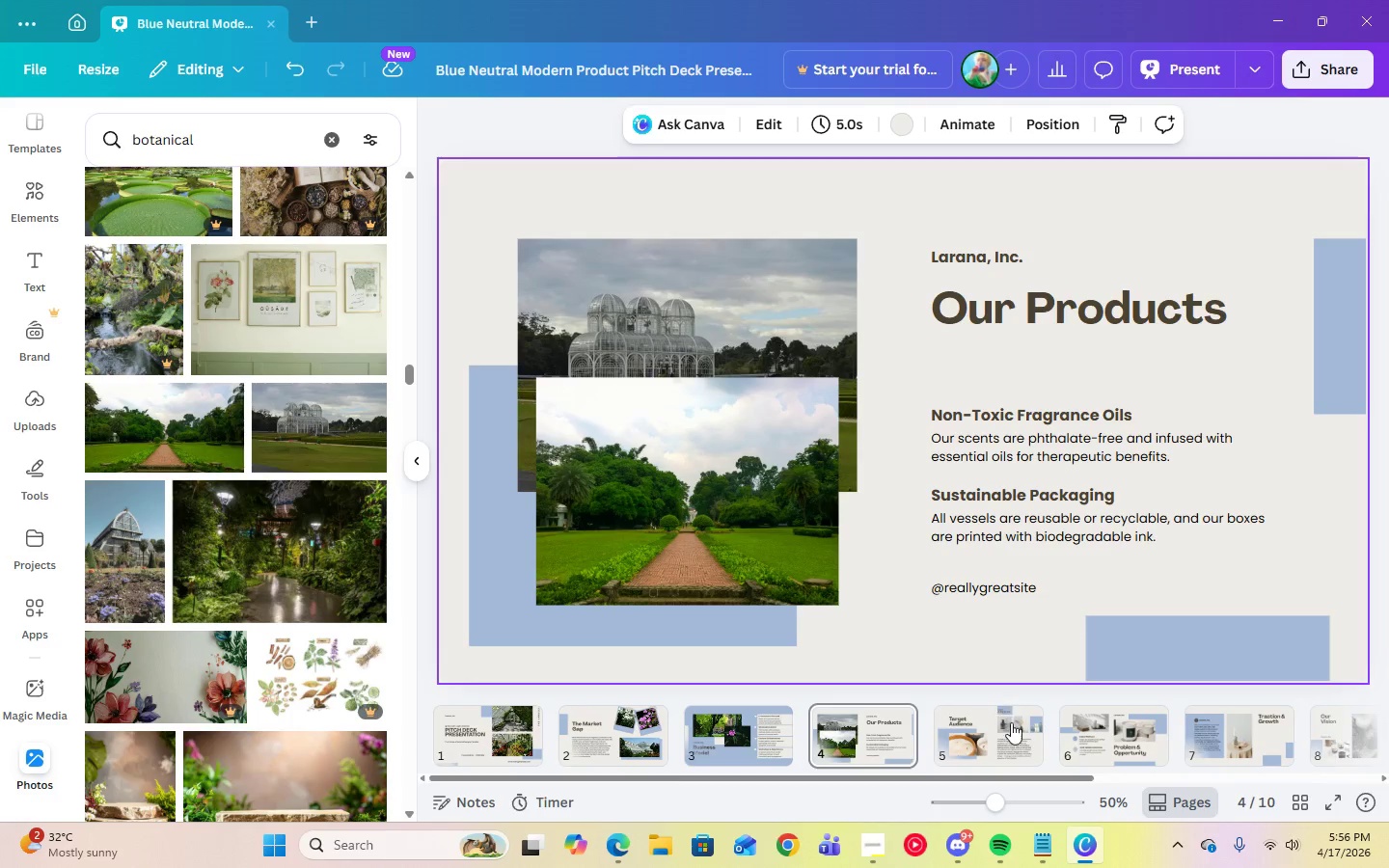 
left_click([1012, 742])
 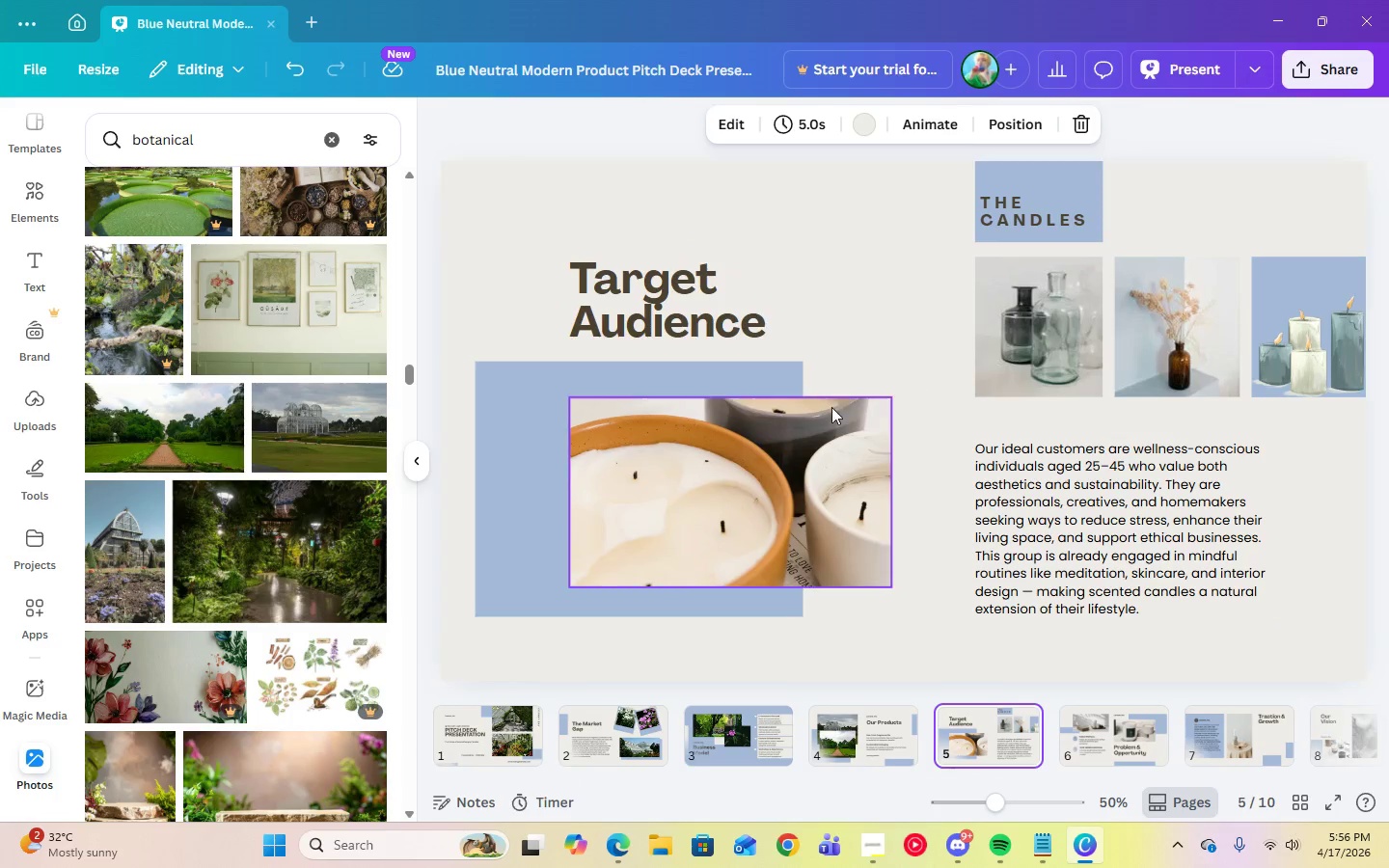 
left_click([725, 463])
 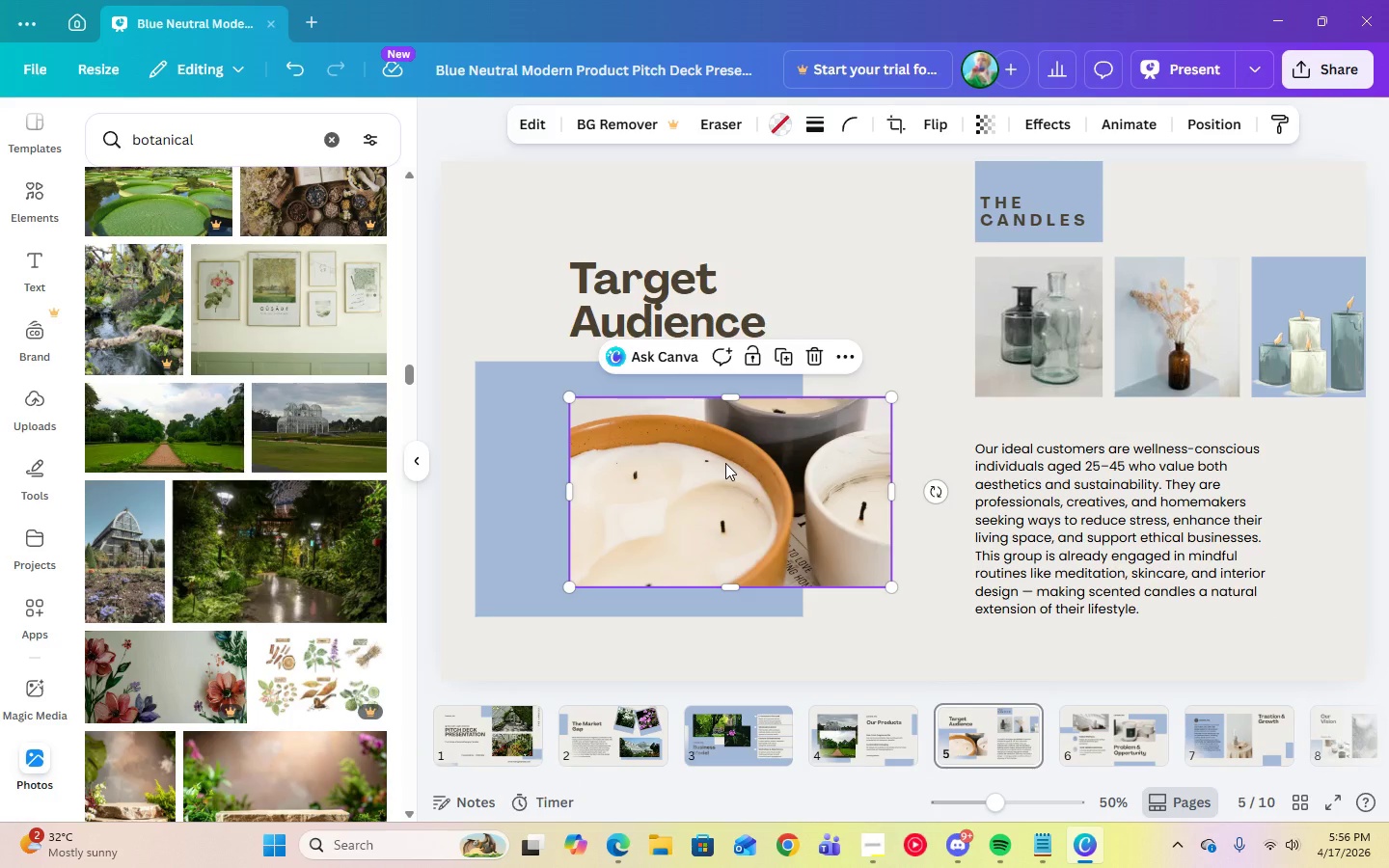 
key(Delete)
 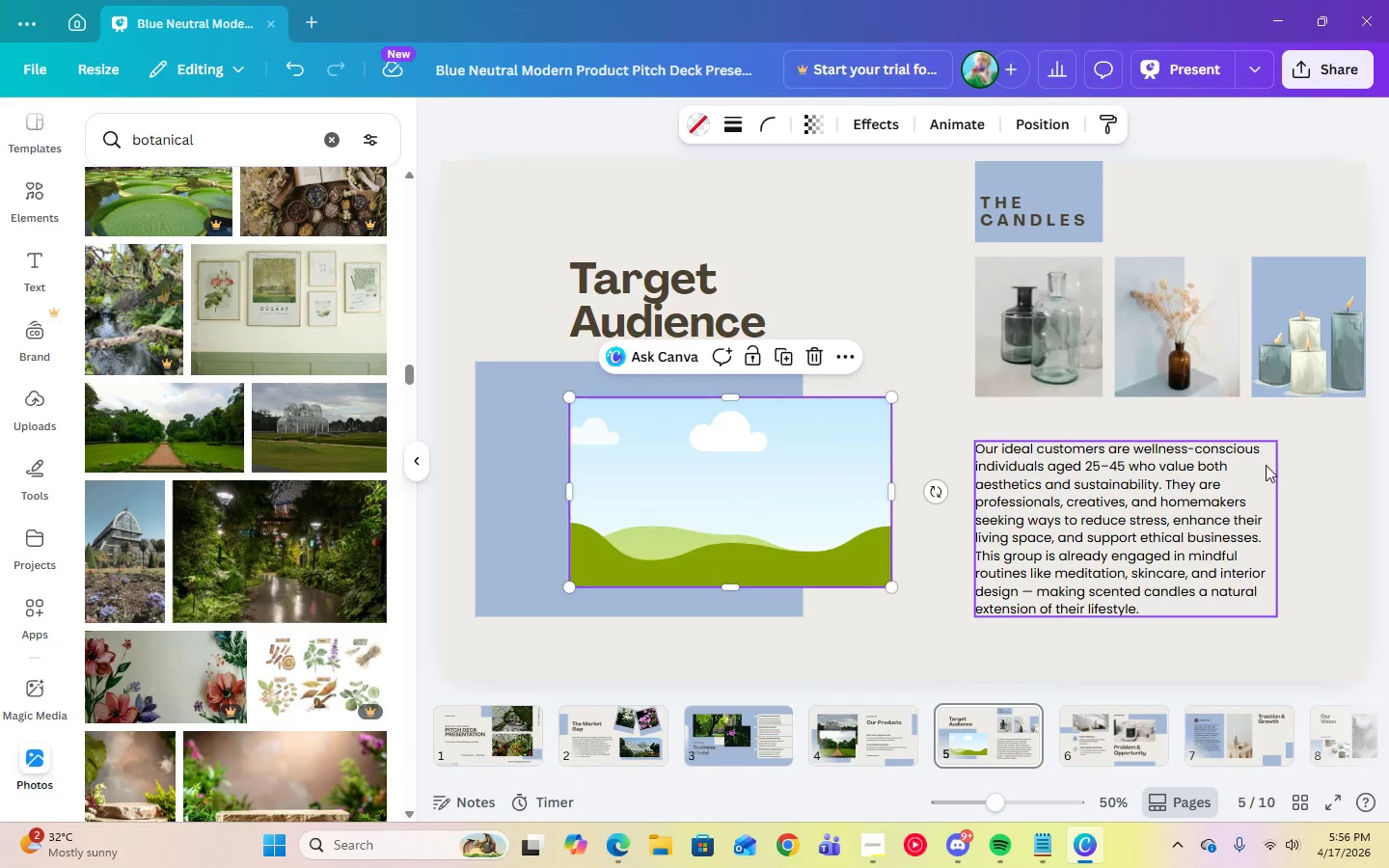 
left_click([1326, 538])
 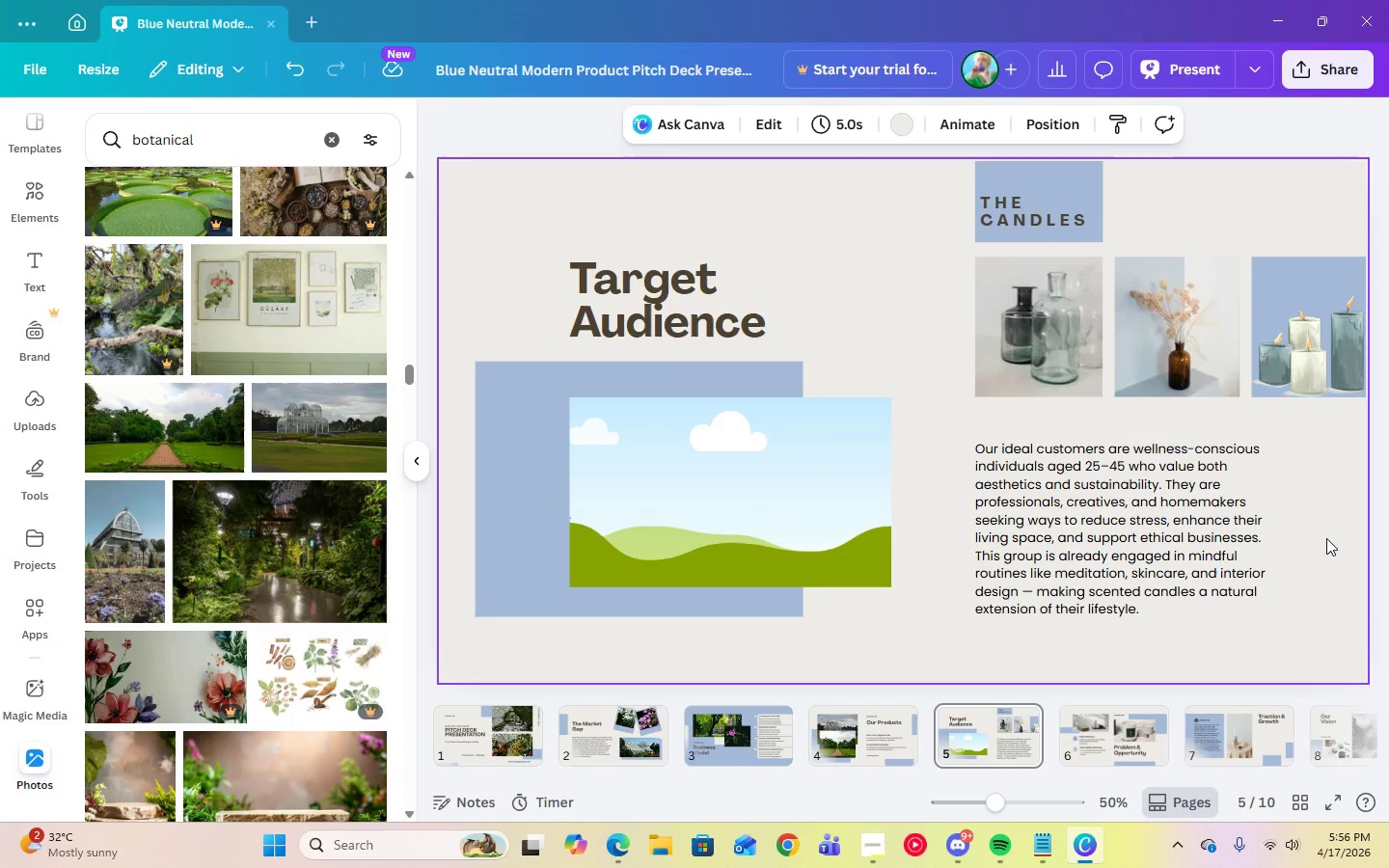 
wait(8.97)
 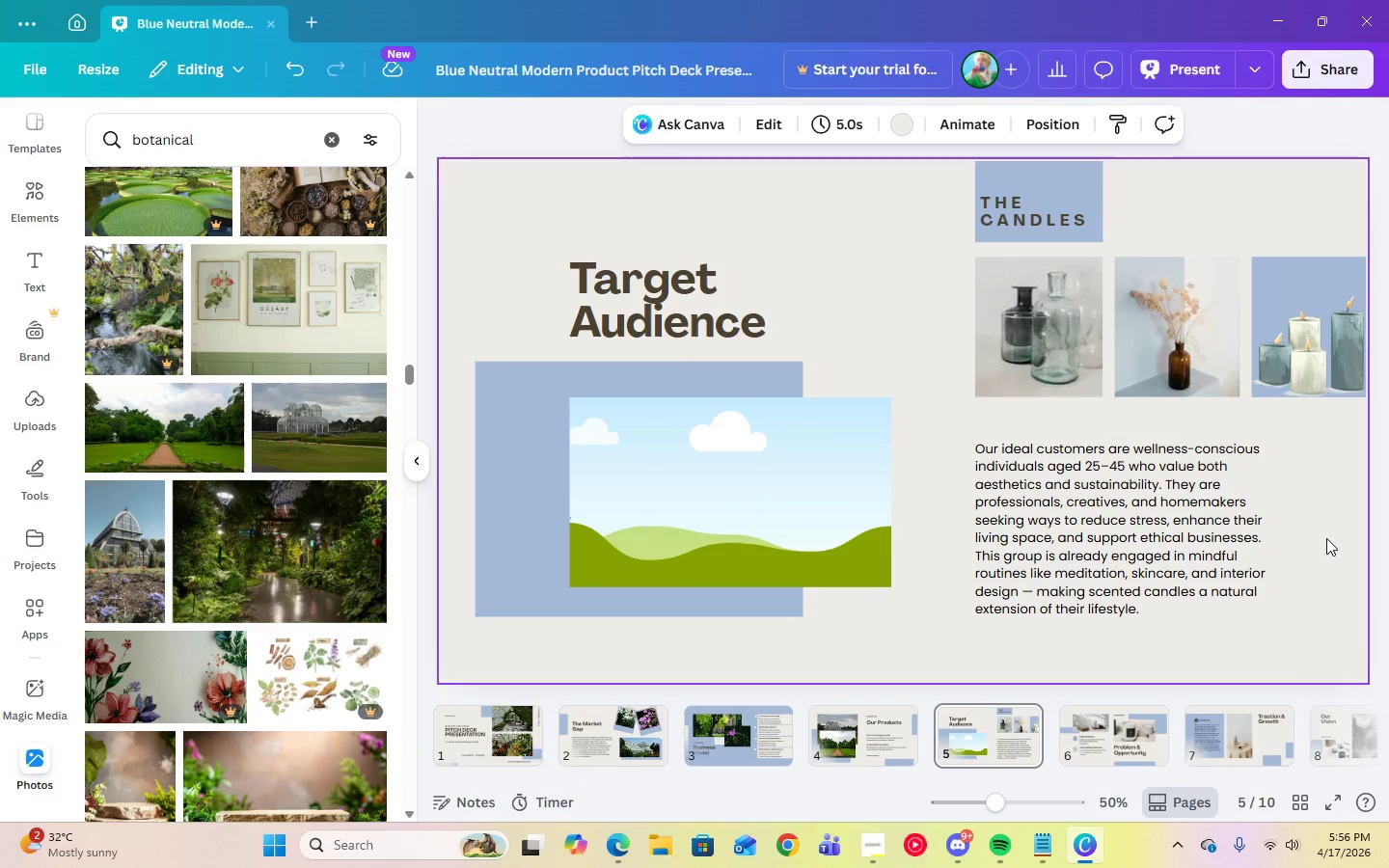 
left_click([285, 537])
 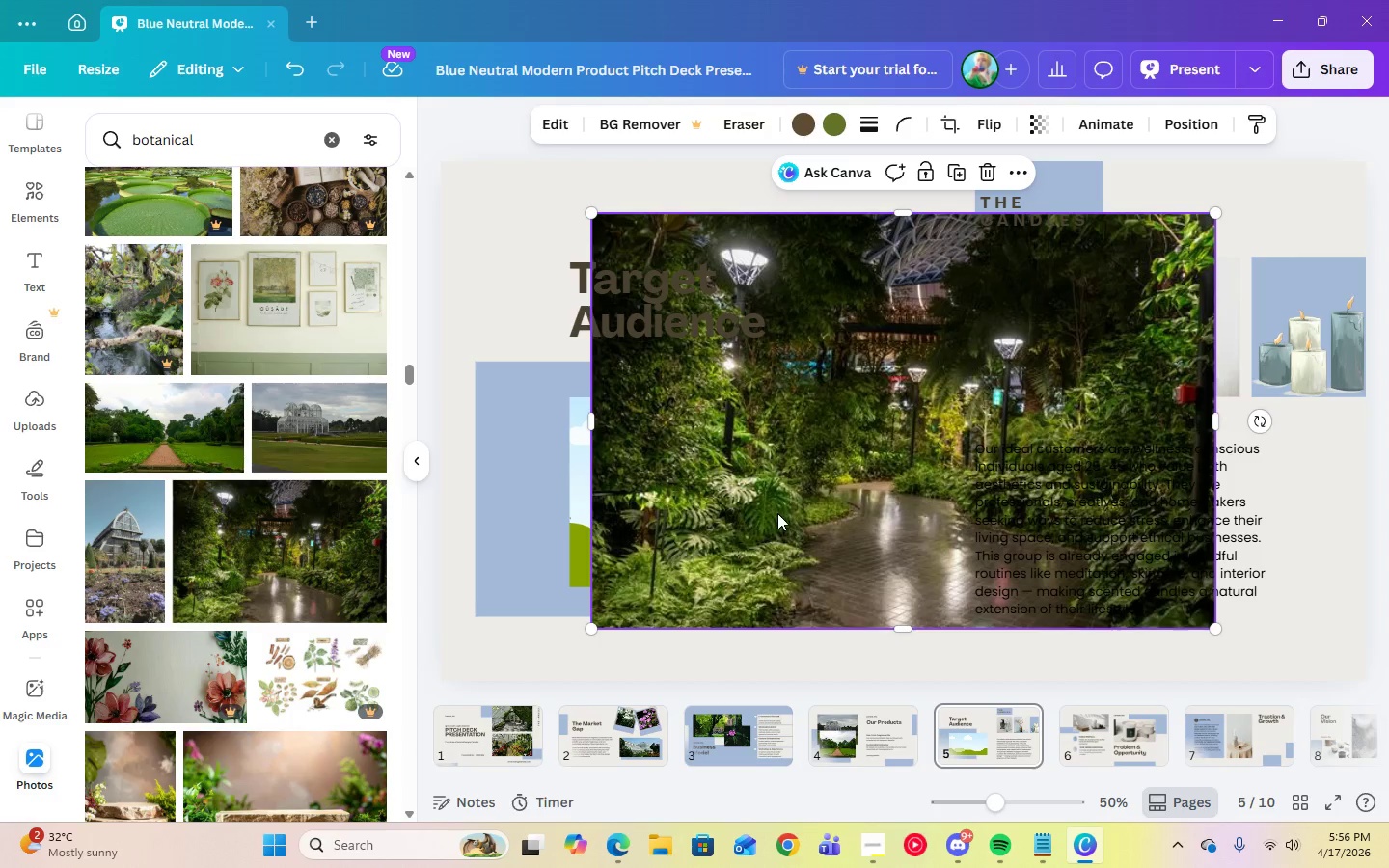 
left_click_drag(start_coordinate=[777, 513], to_coordinate=[719, 513])
 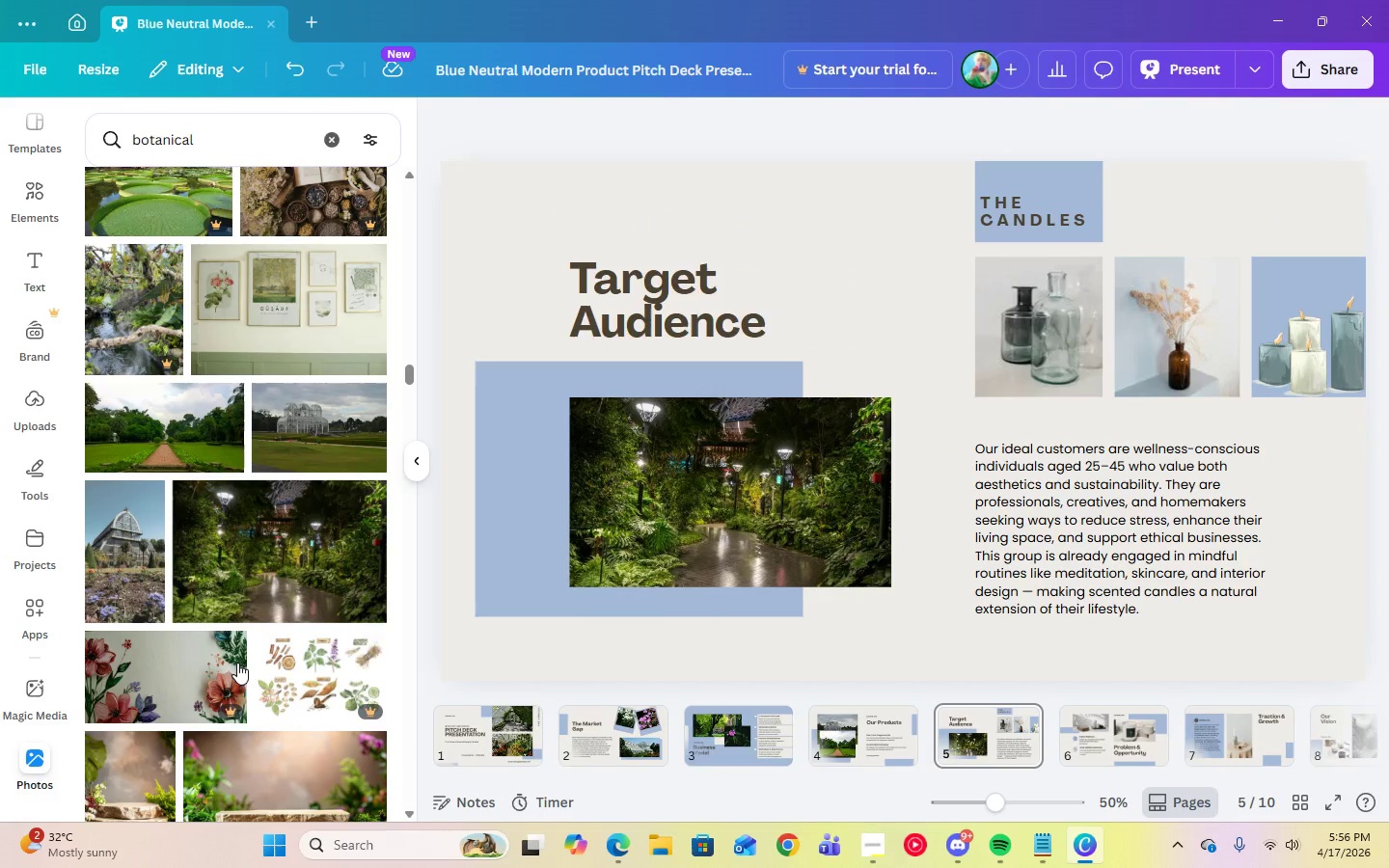 
scroll: coordinate [228, 665], scroll_direction: down, amount: 3.0
 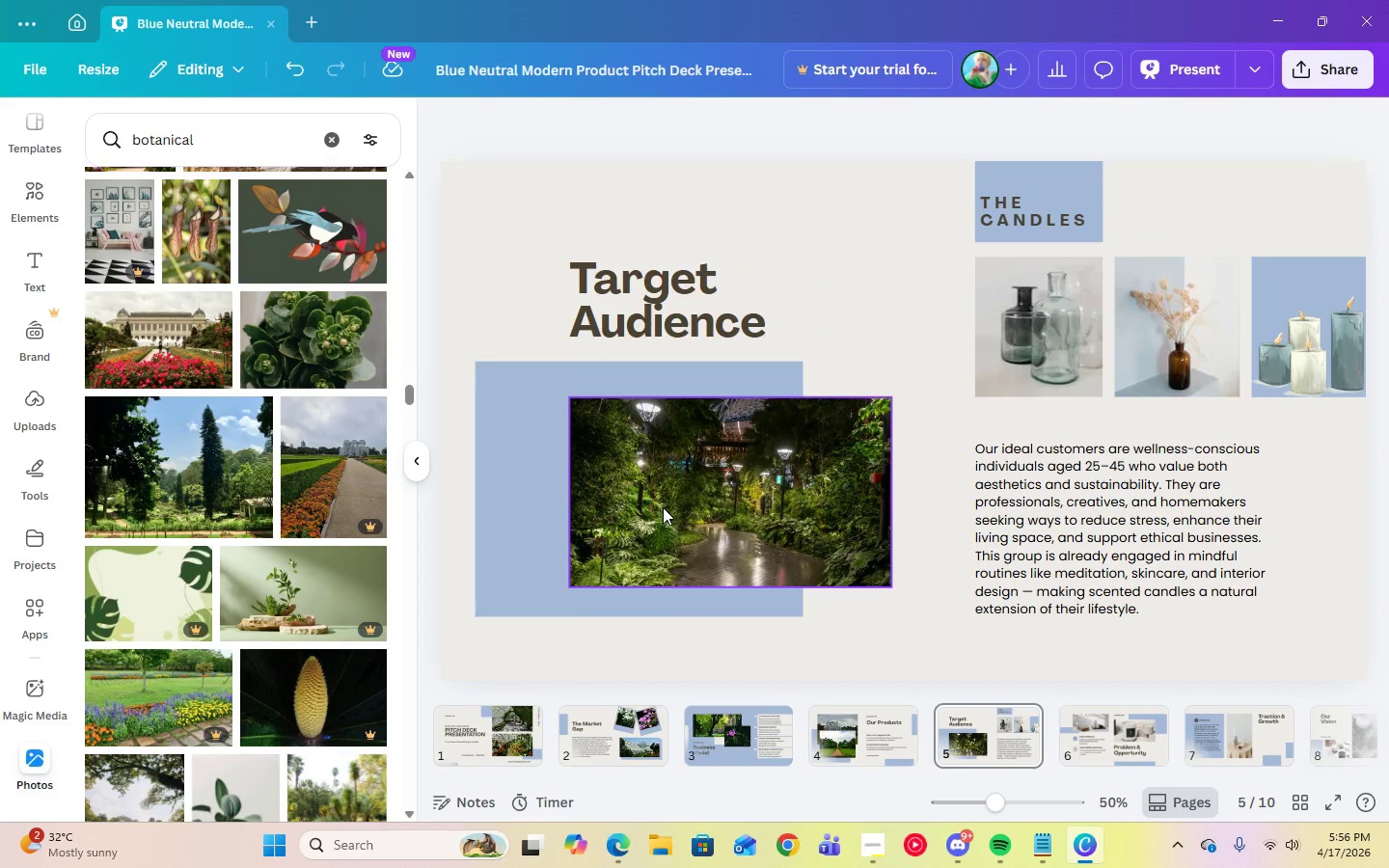 
left_click([663, 507])
 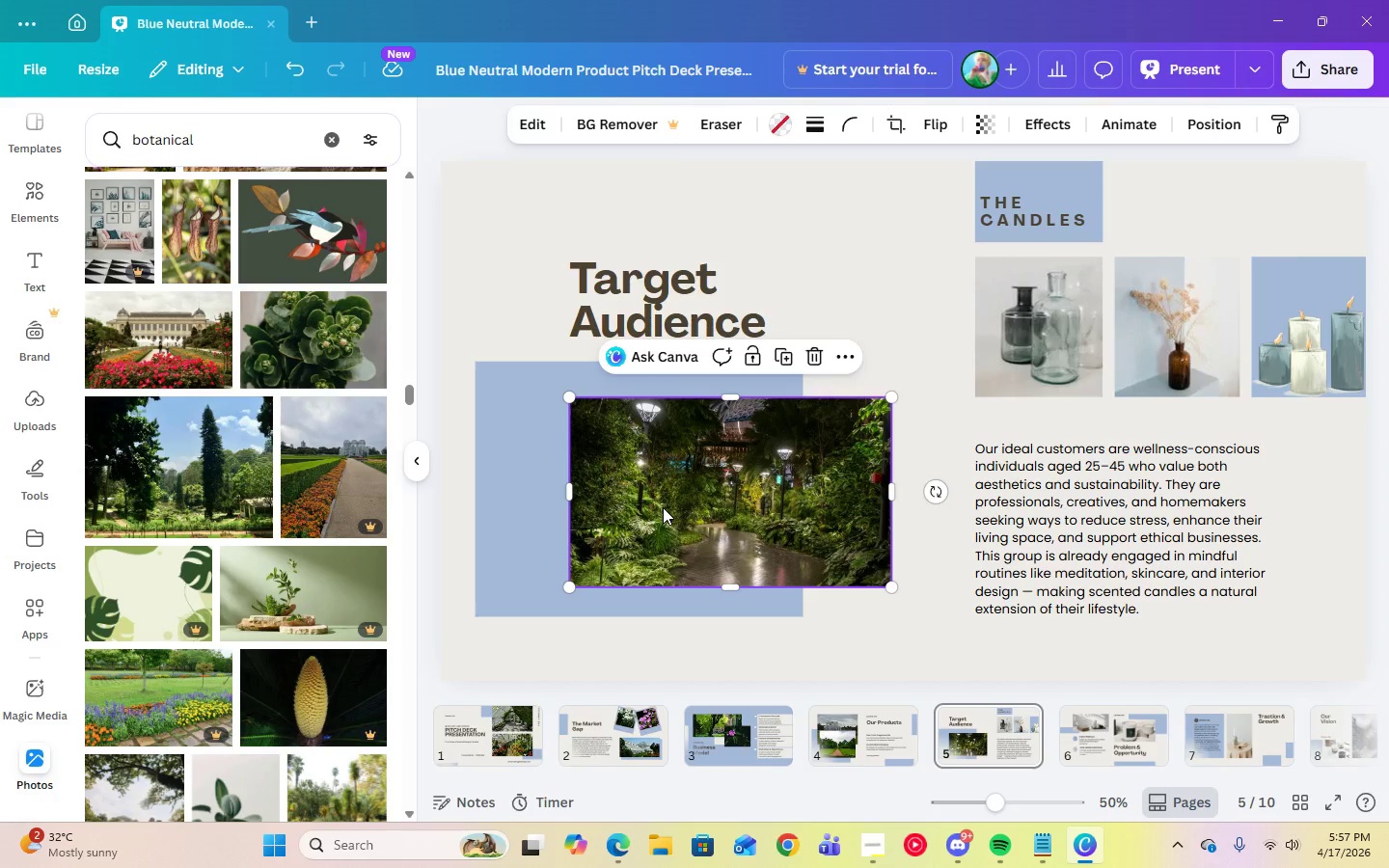 
key(Delete)
 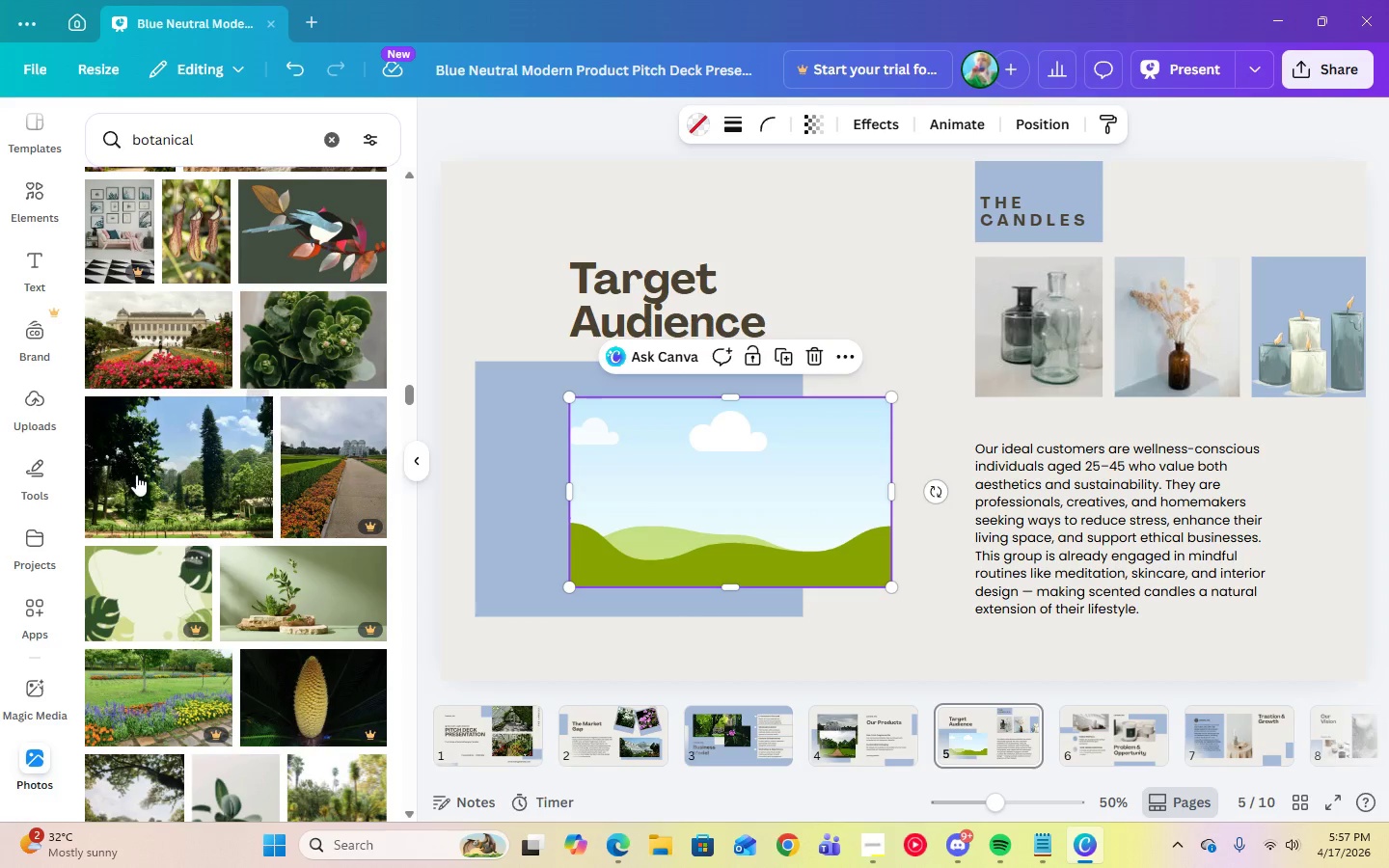 
left_click([136, 474])
 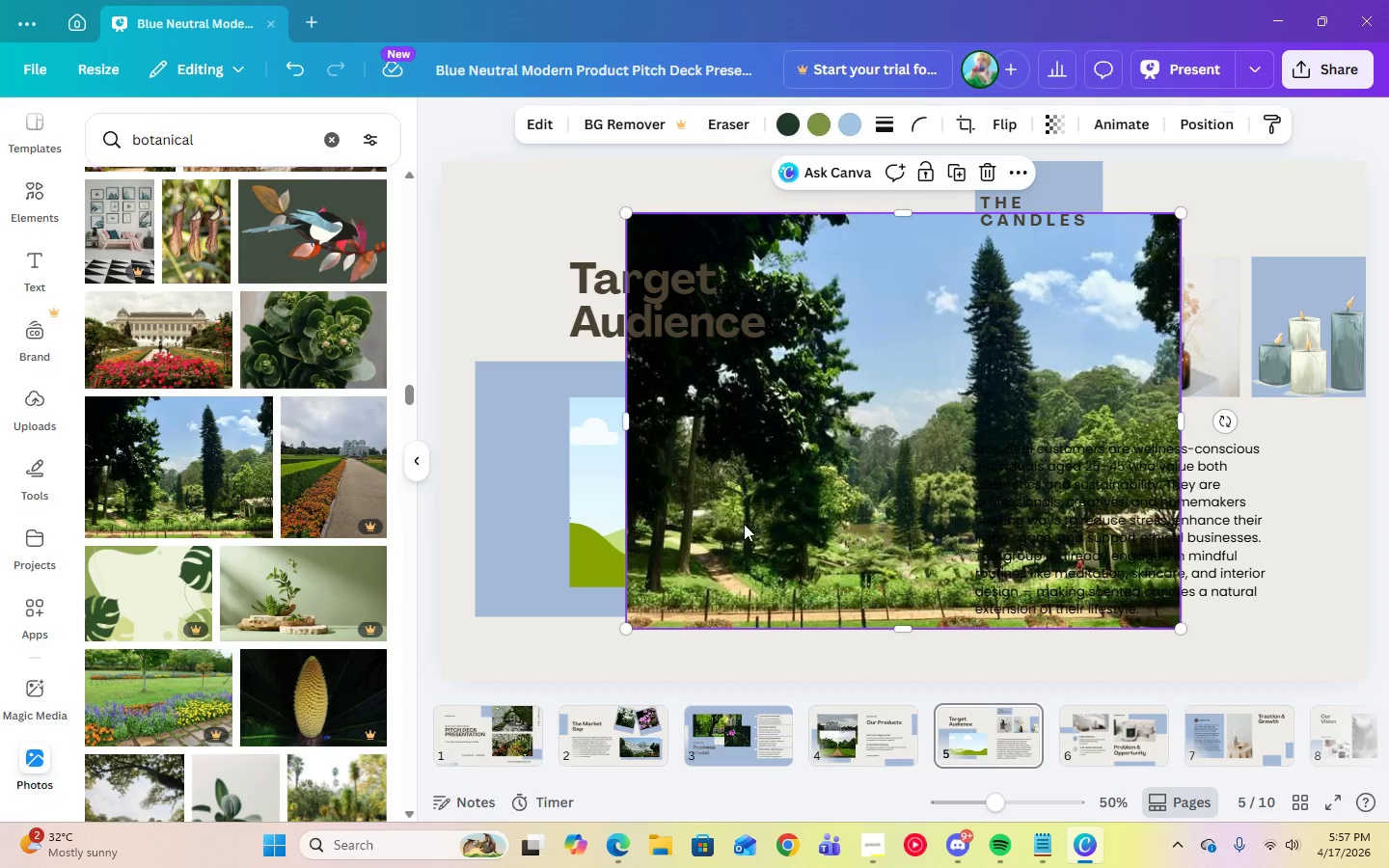 
left_click_drag(start_coordinate=[750, 524], to_coordinate=[701, 524])
 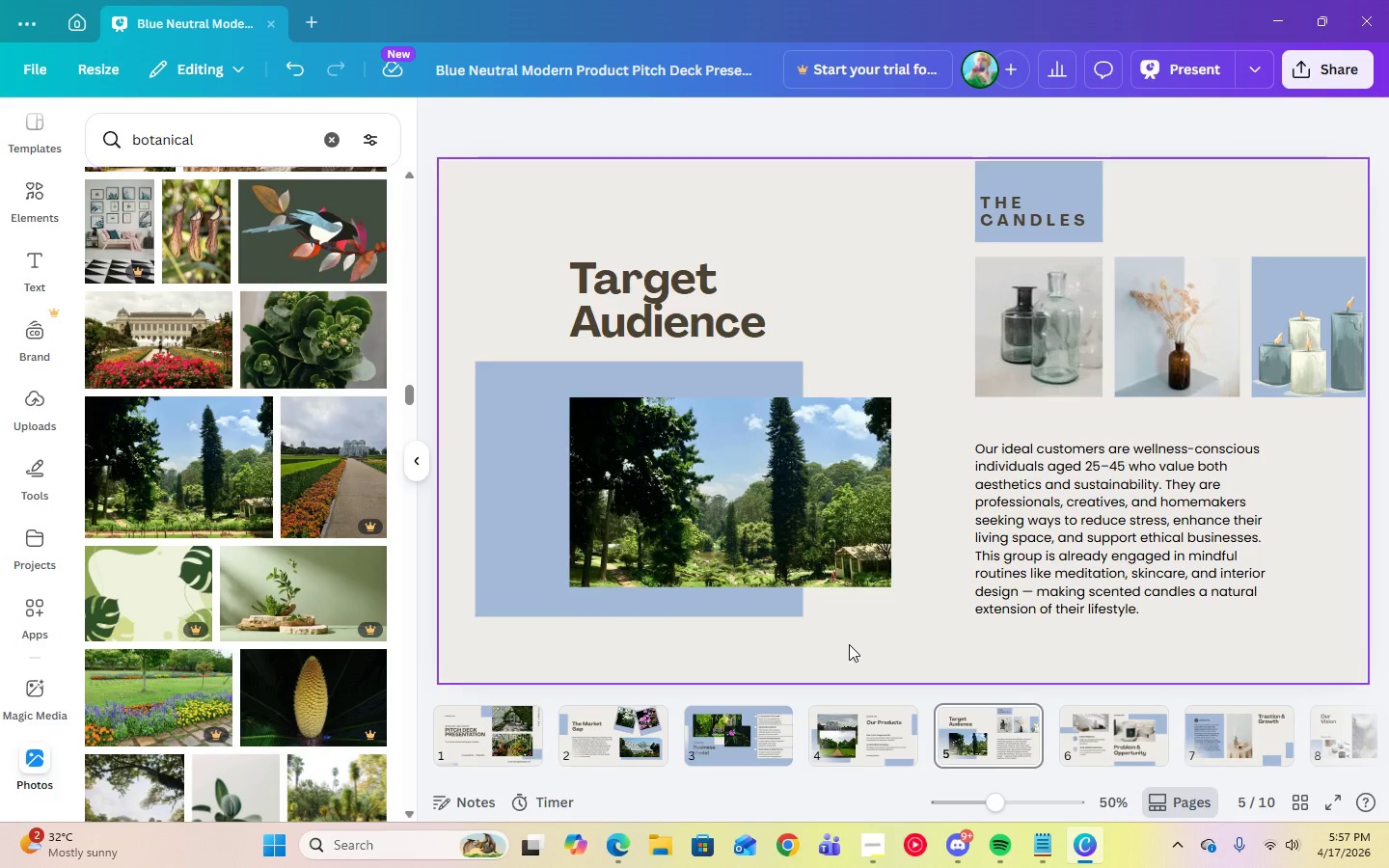 
left_click([849, 644])
 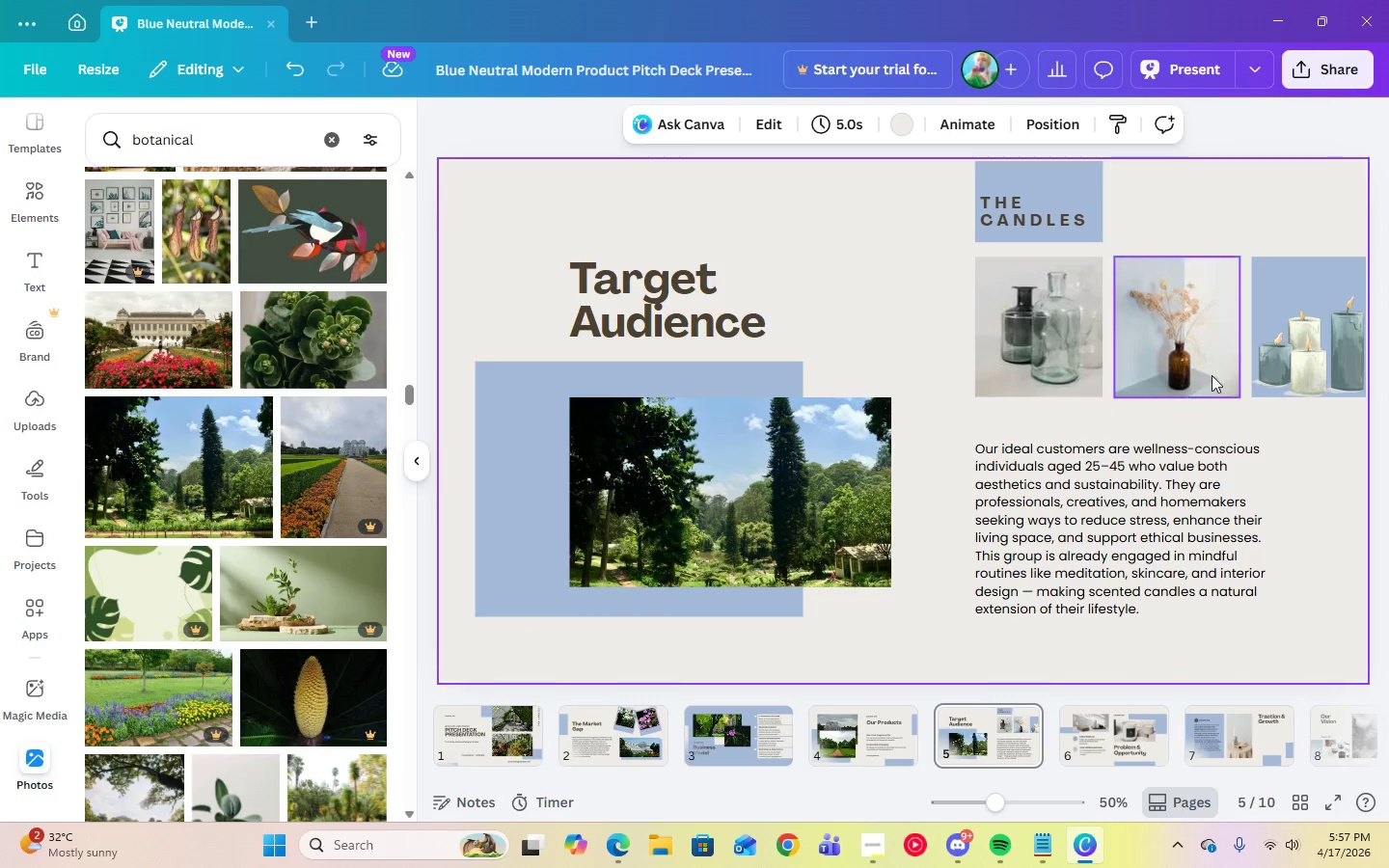 
left_click([1087, 351])
 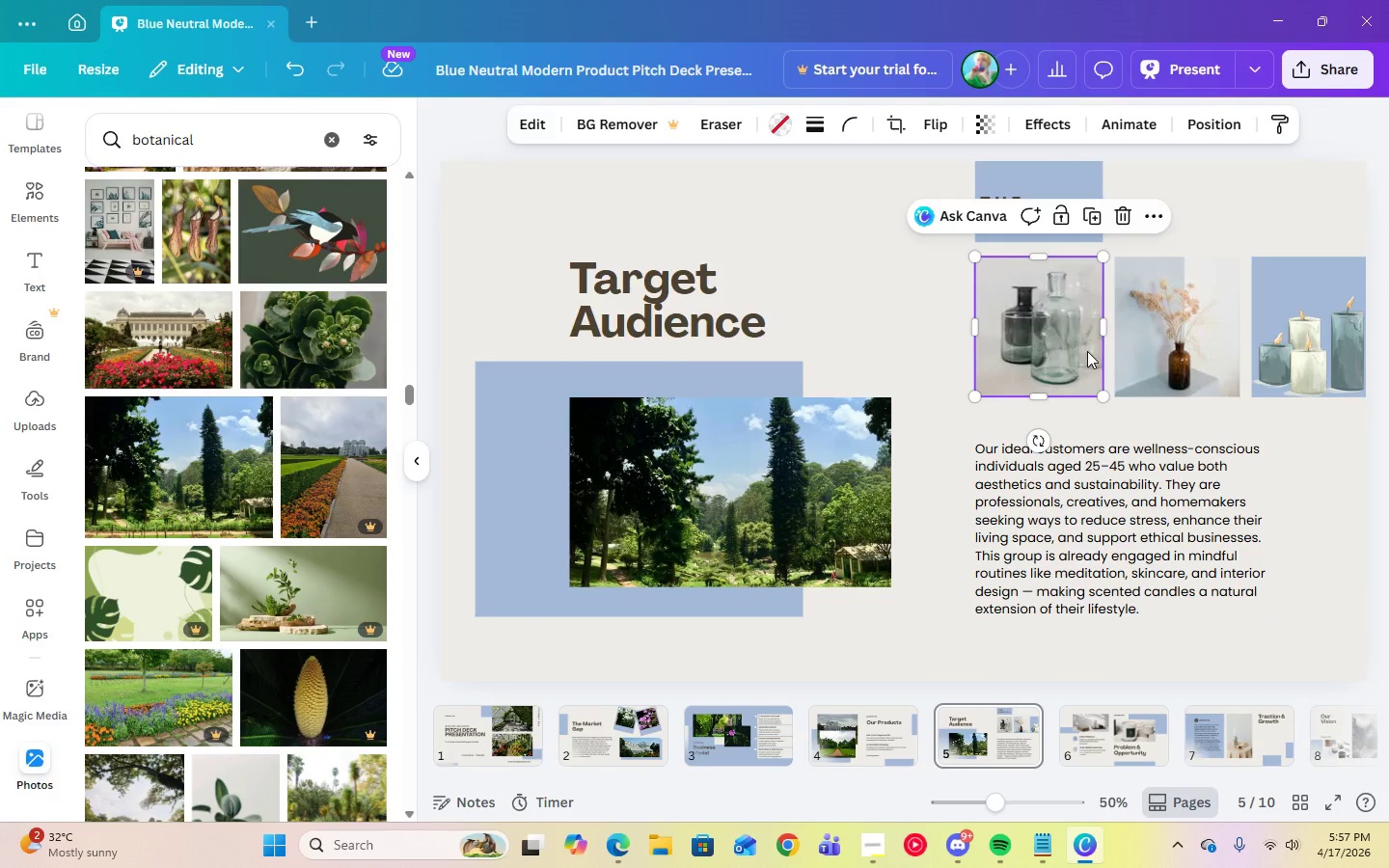 
key(Delete)
 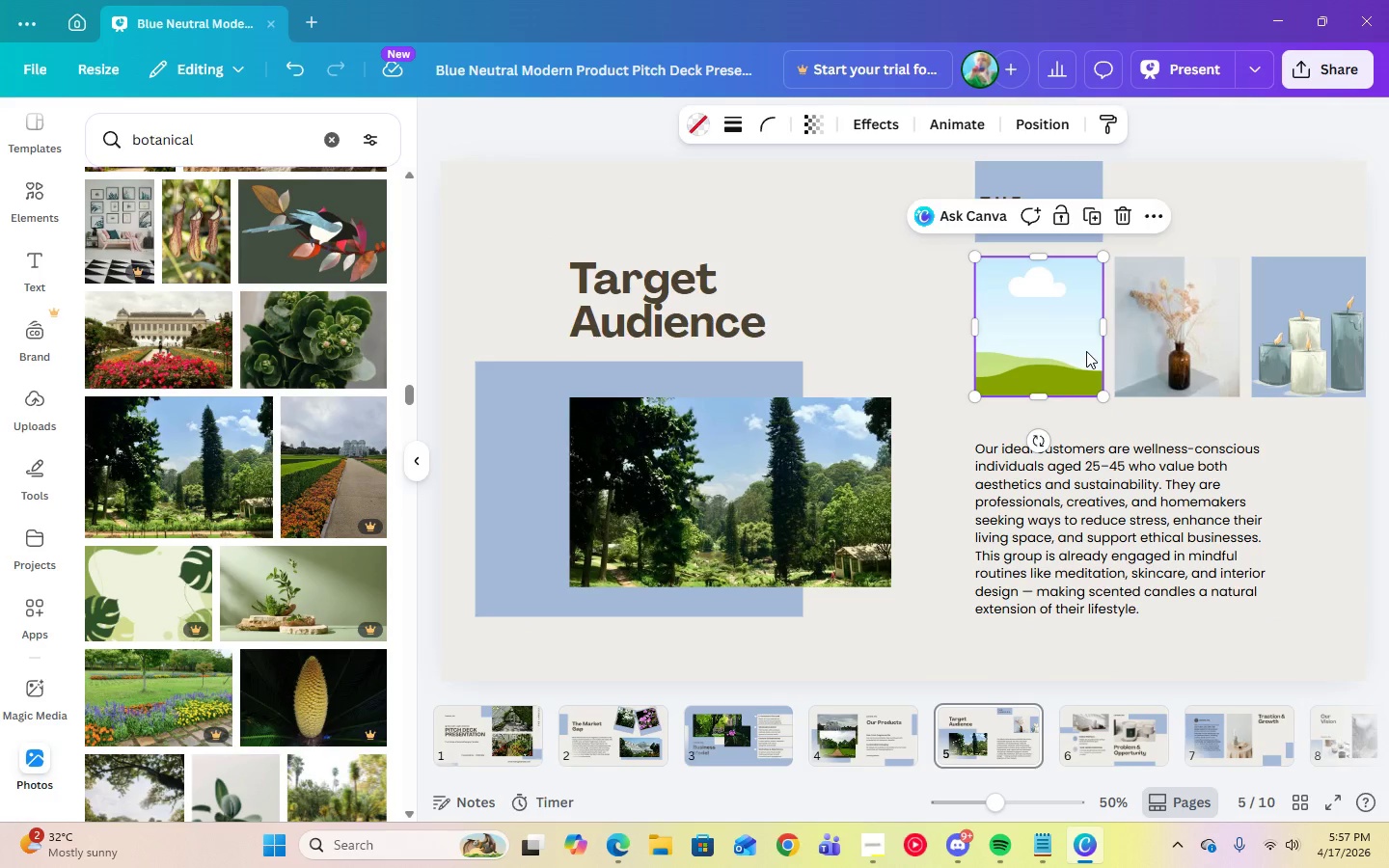 
key(Delete)
 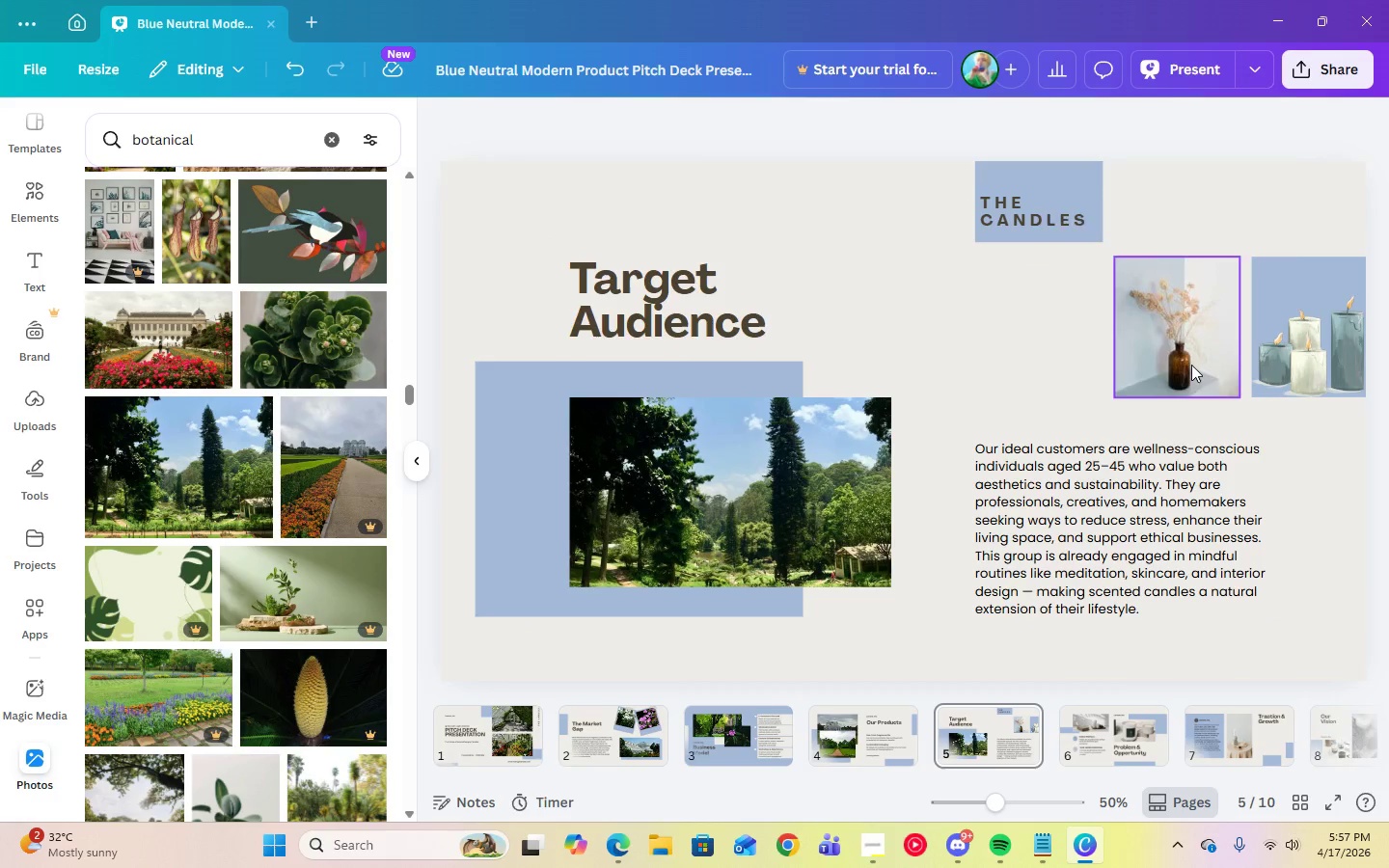 
left_click([1191, 365])
 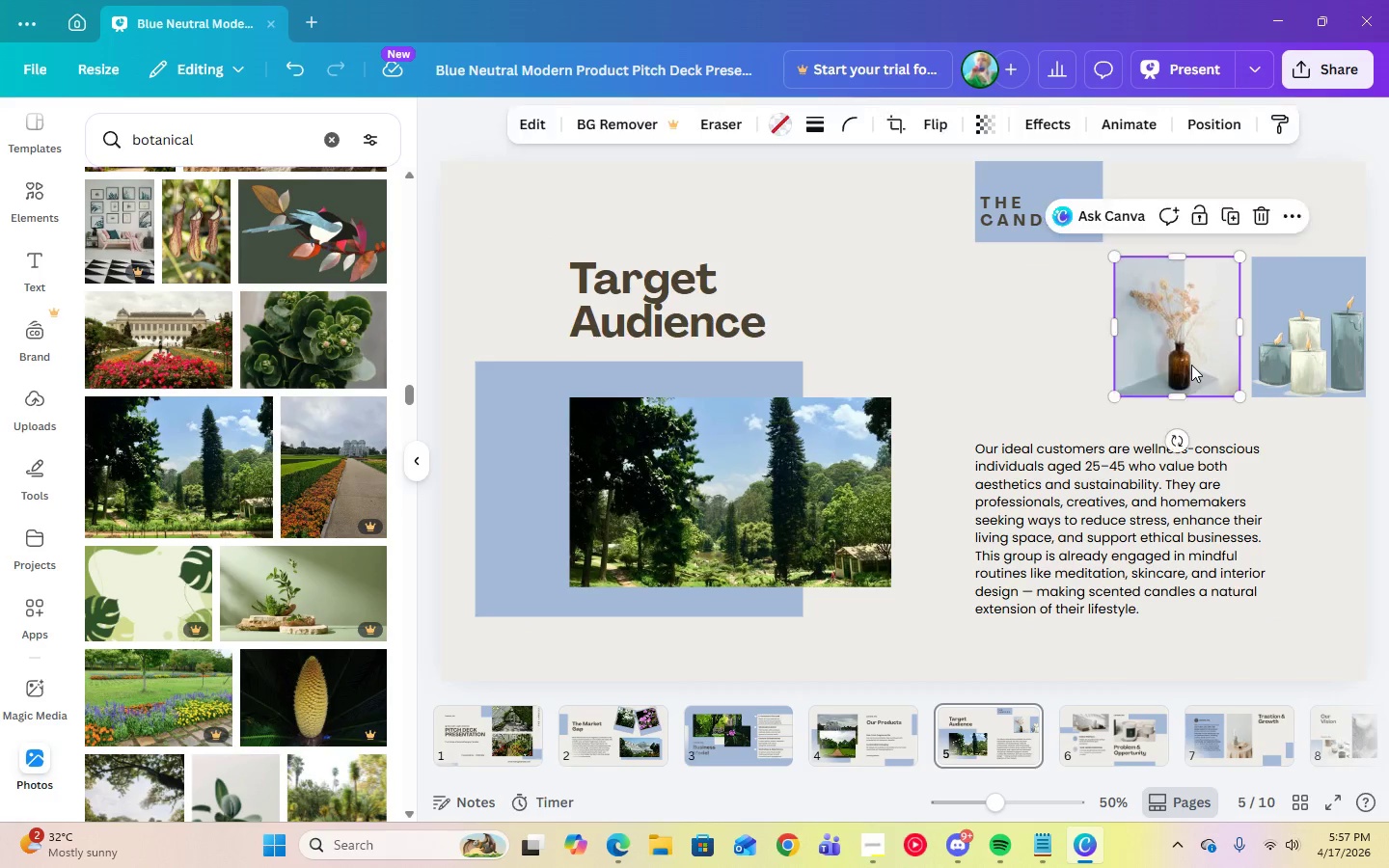 
key(Delete)
 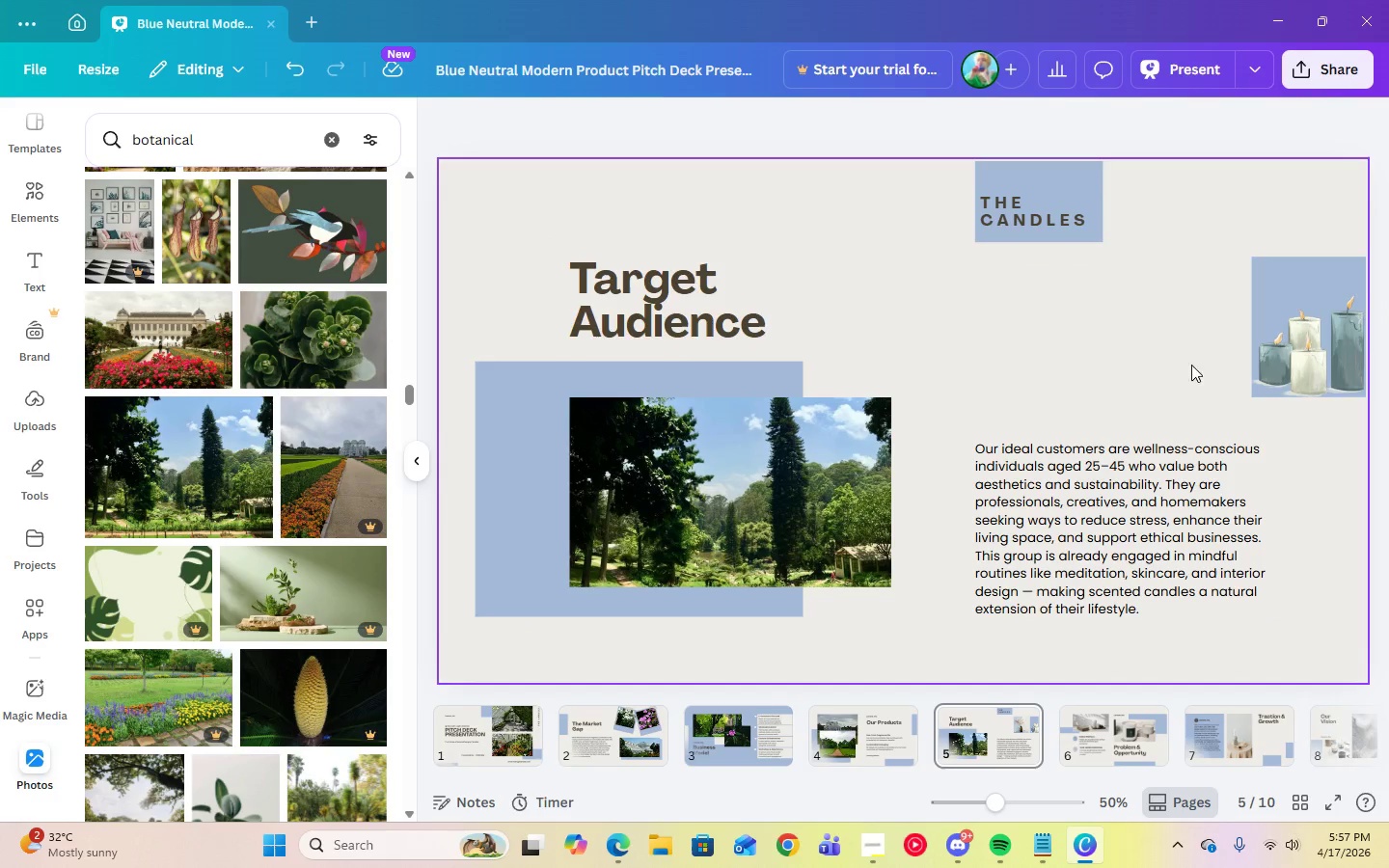 
key(Delete)
 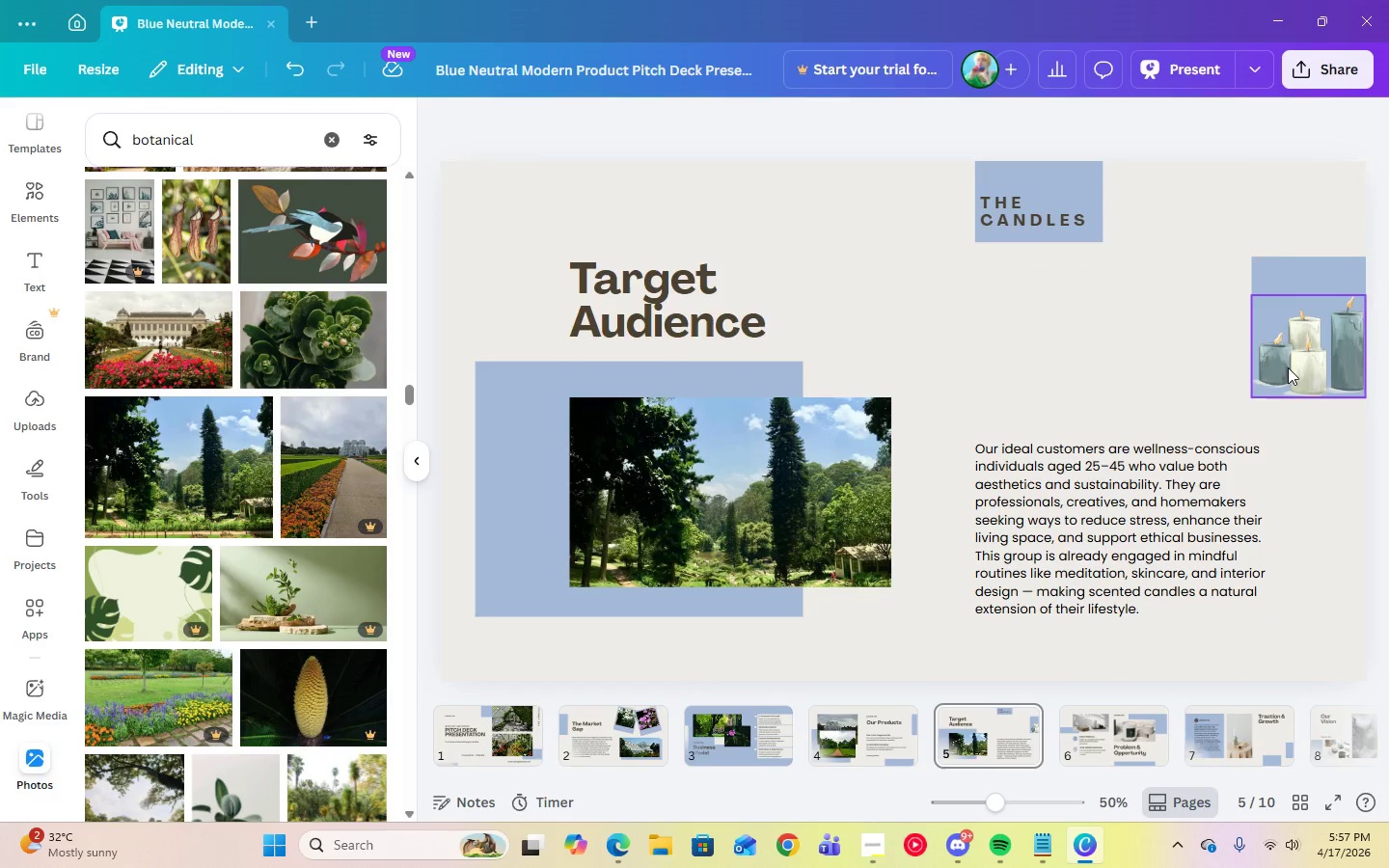 
left_click([1288, 367])
 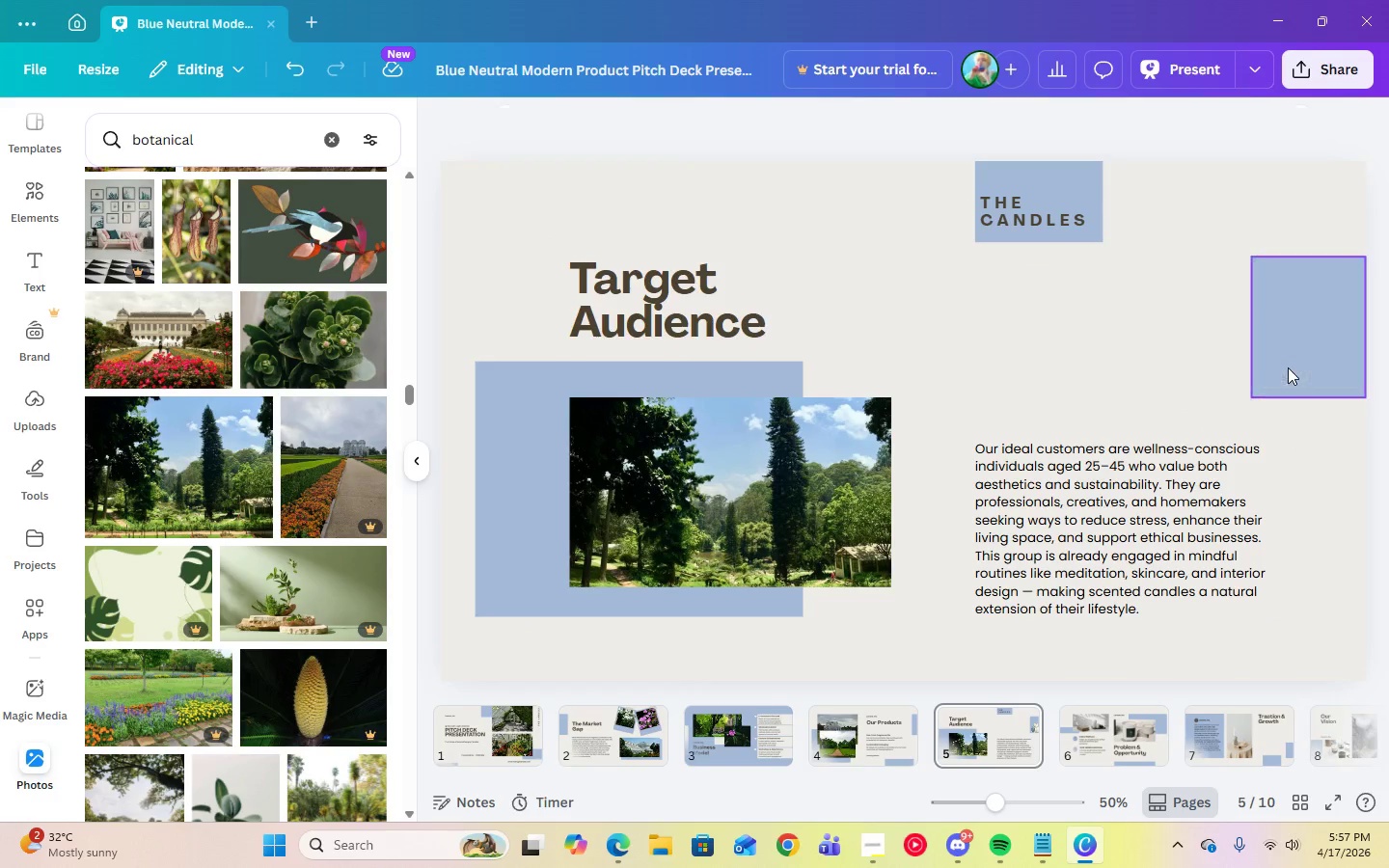 
key(Delete)
 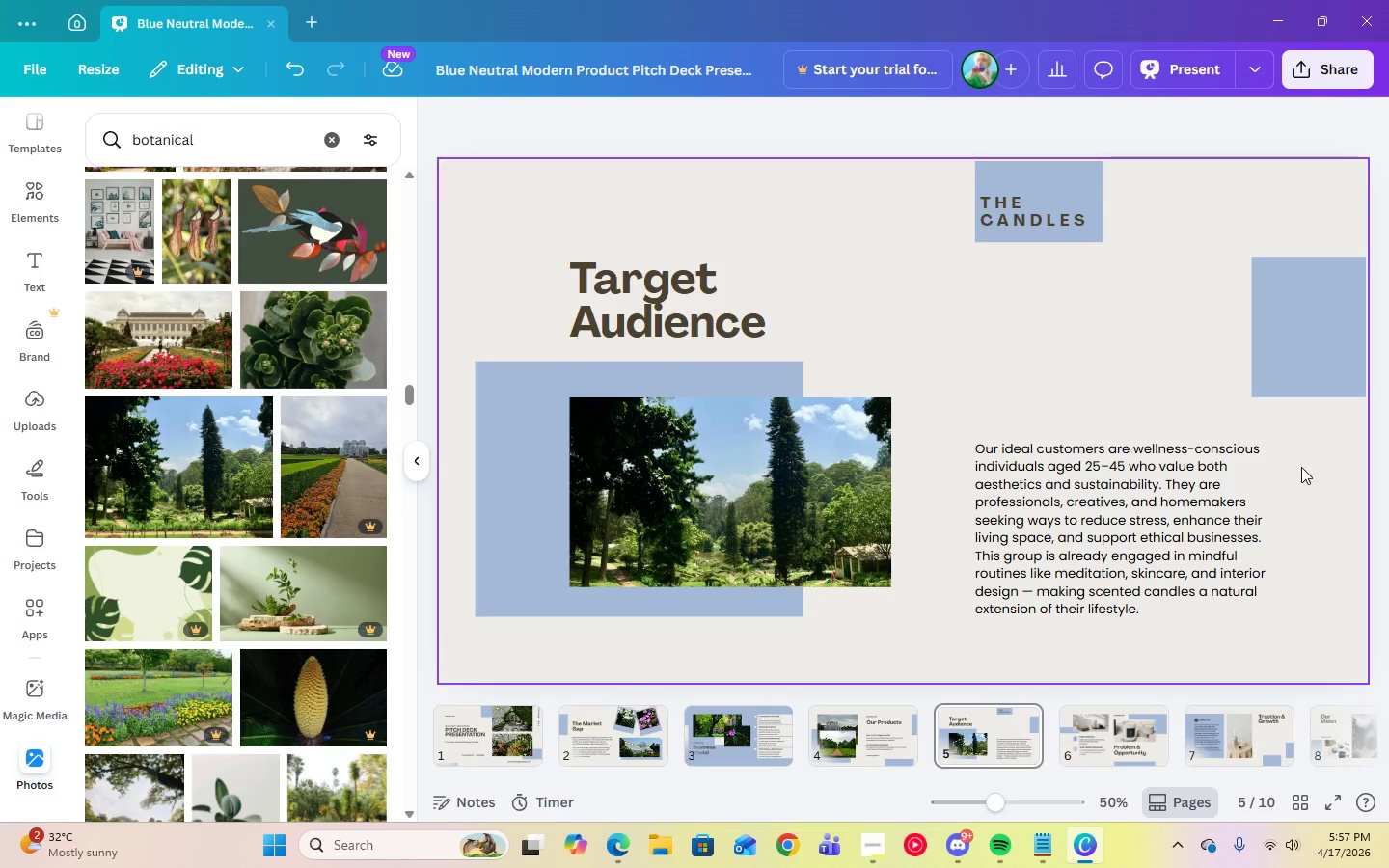 
left_click([1301, 467])
 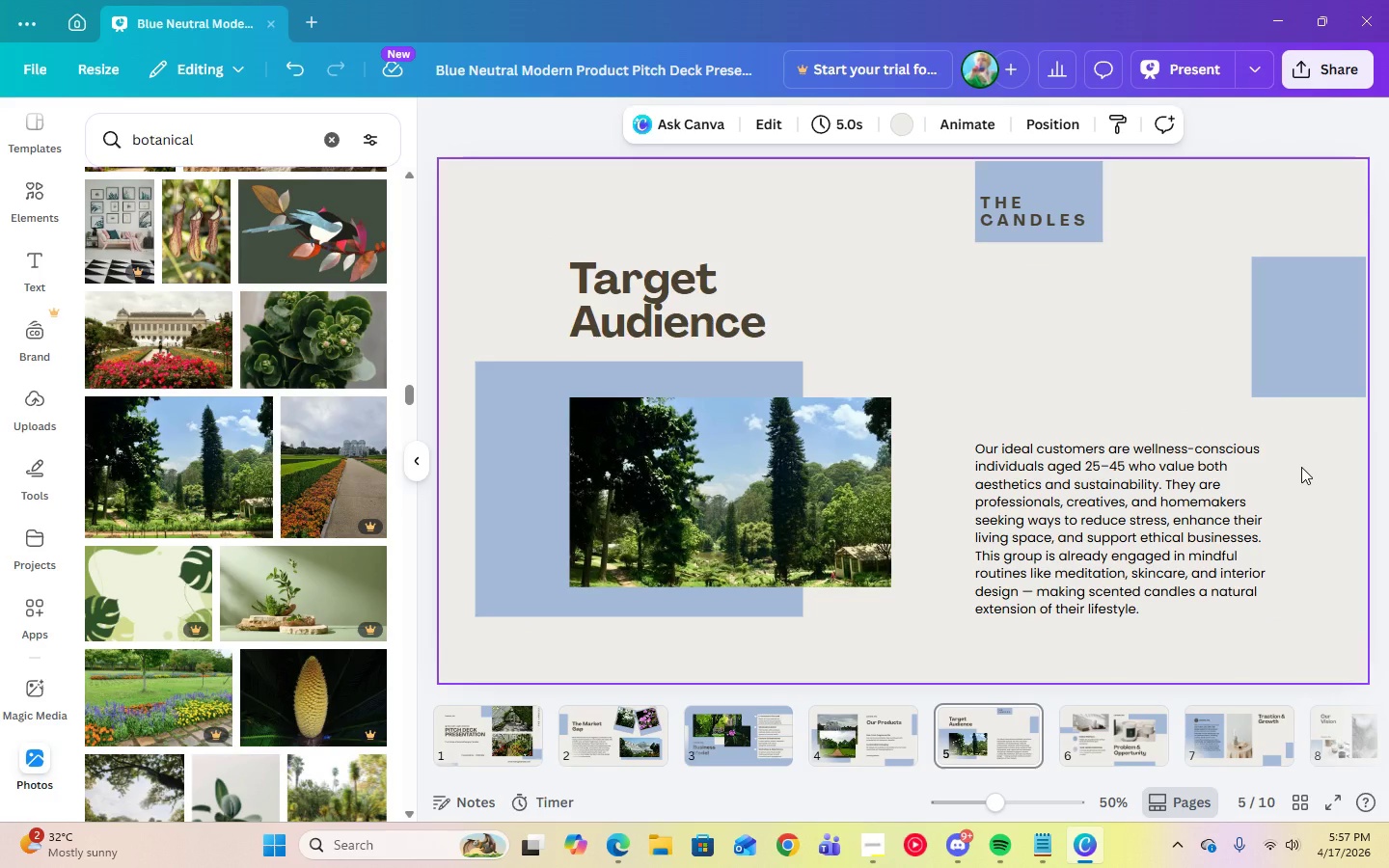 
left_click([1112, 721])
 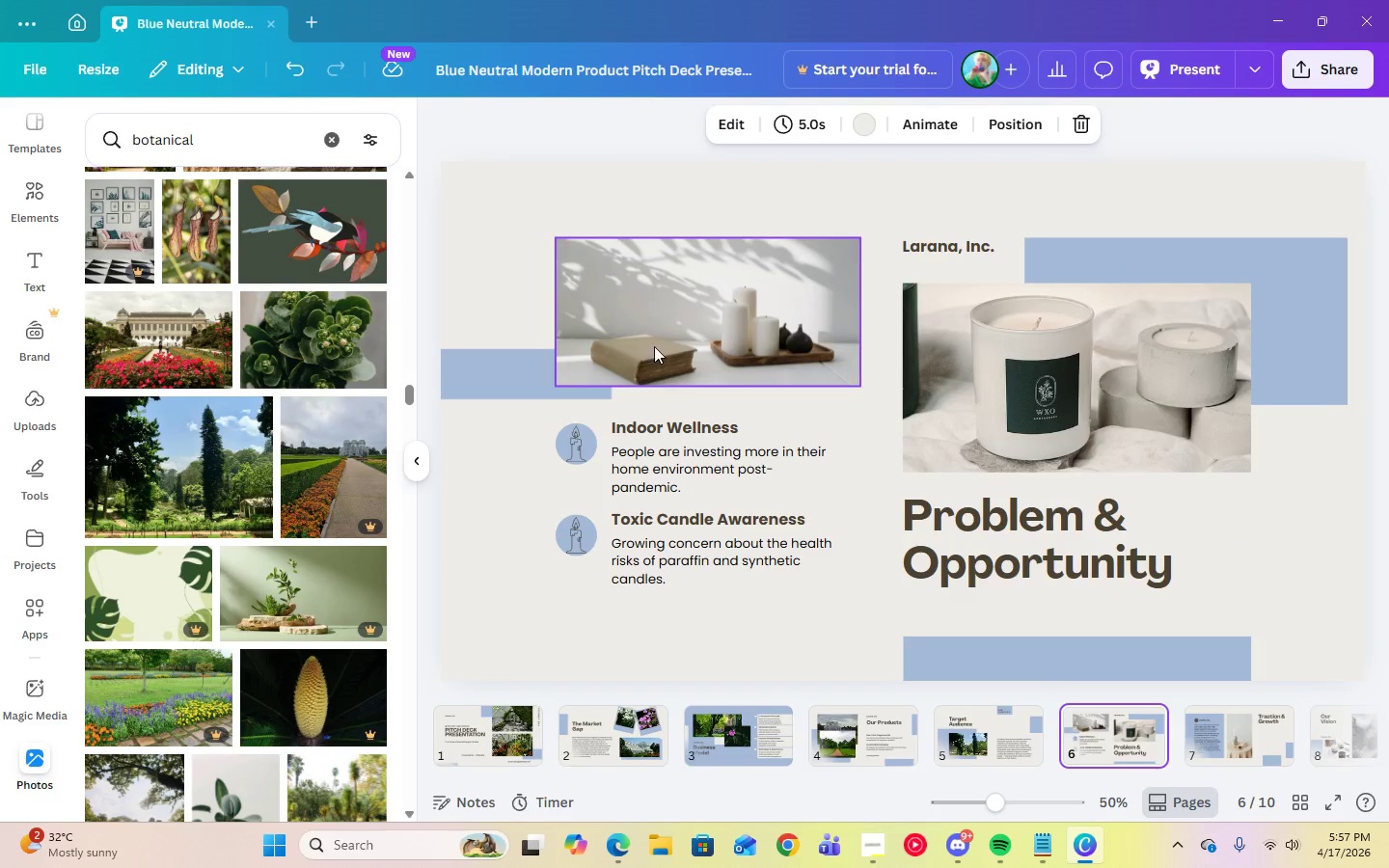 
left_click([658, 341])
 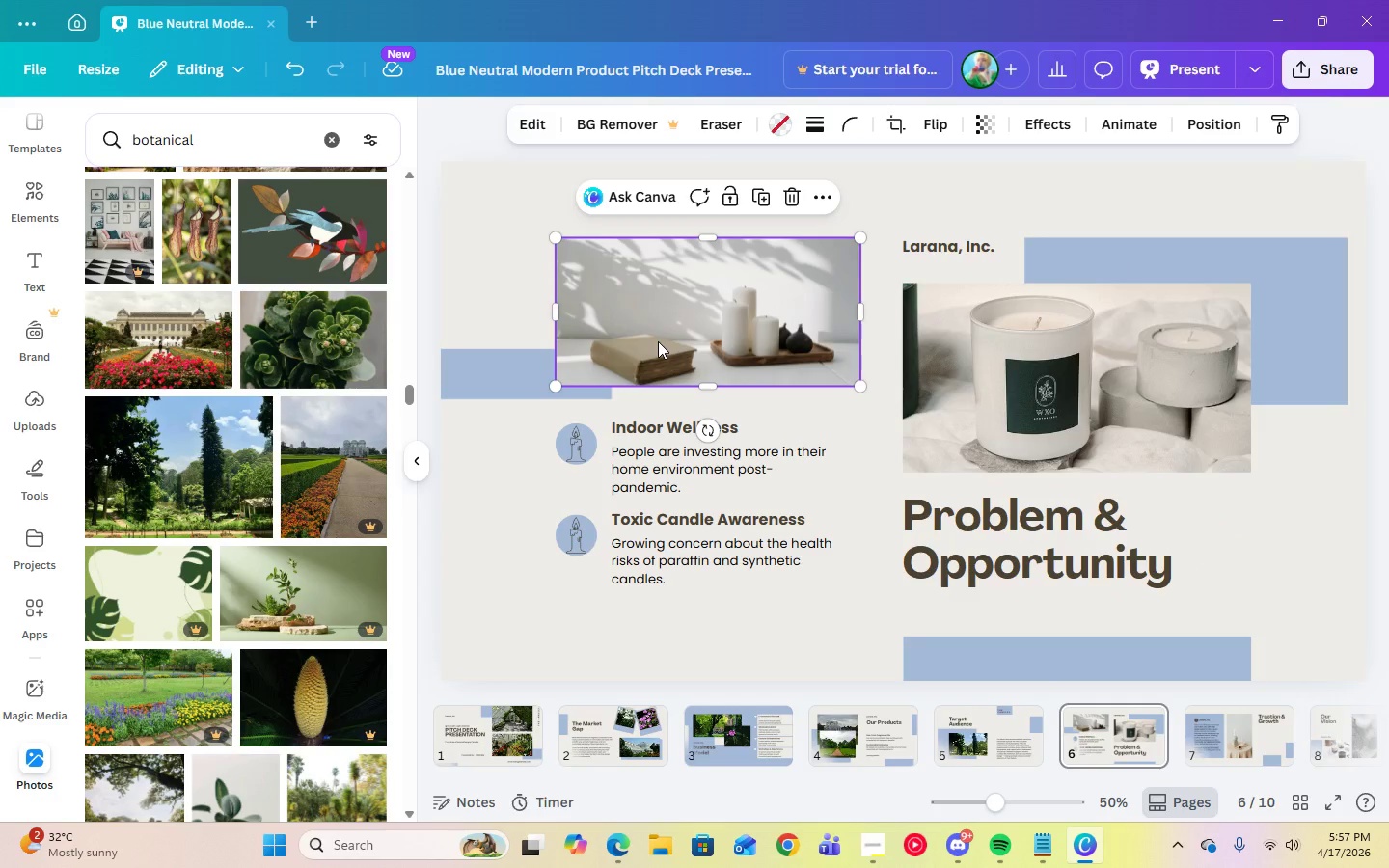 
key(Delete)
 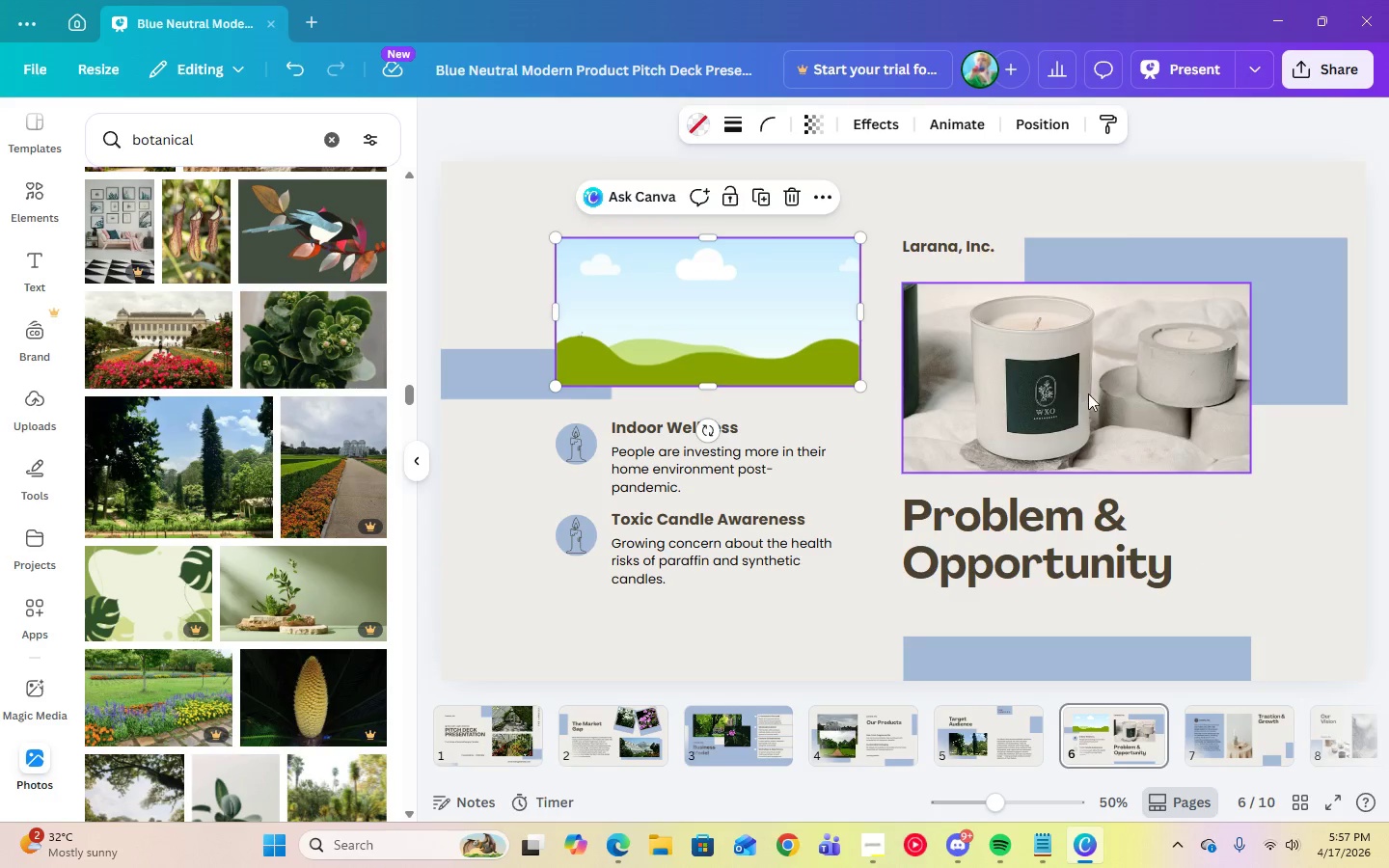 
left_click([1088, 393])
 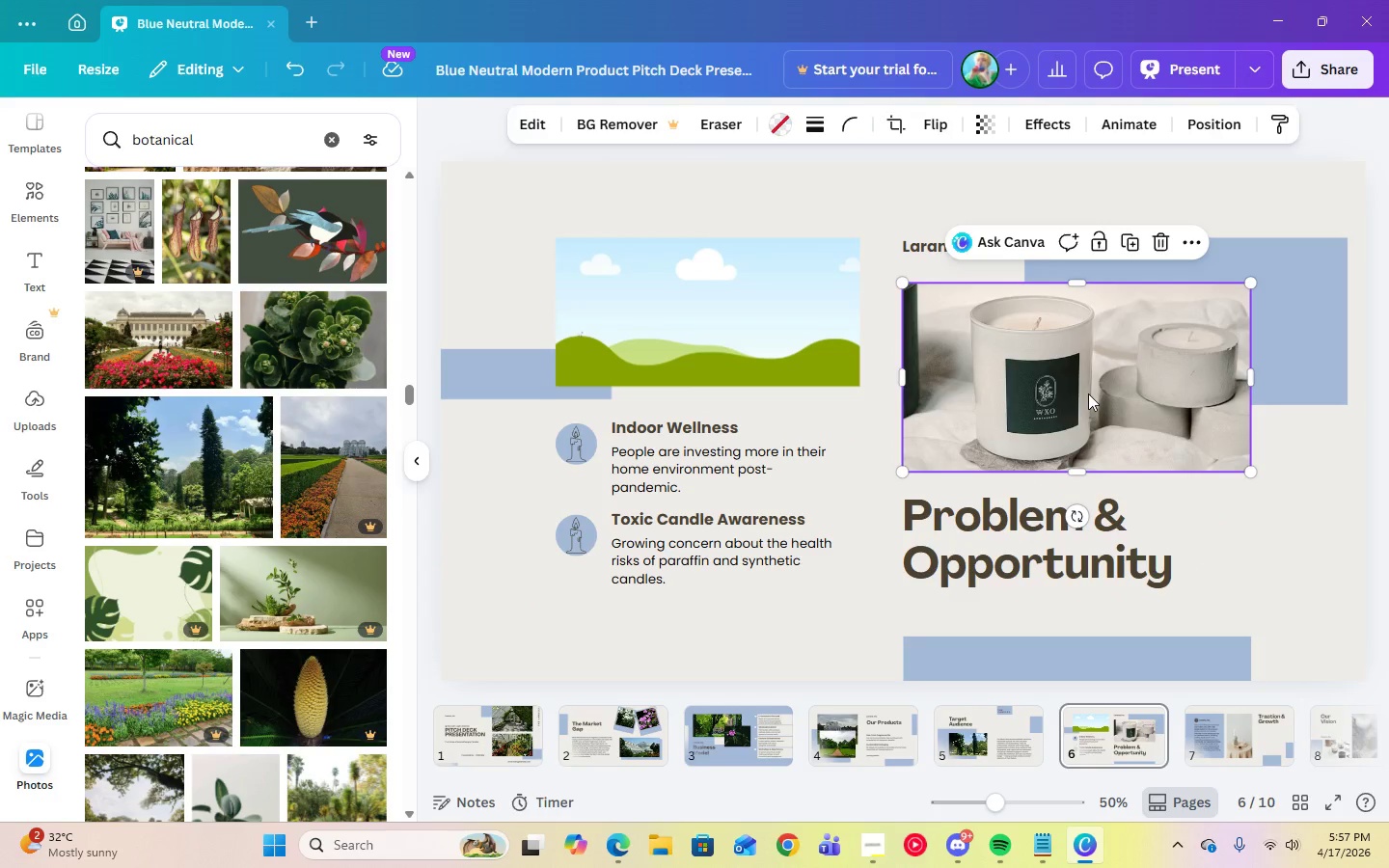 
key(Delete)
 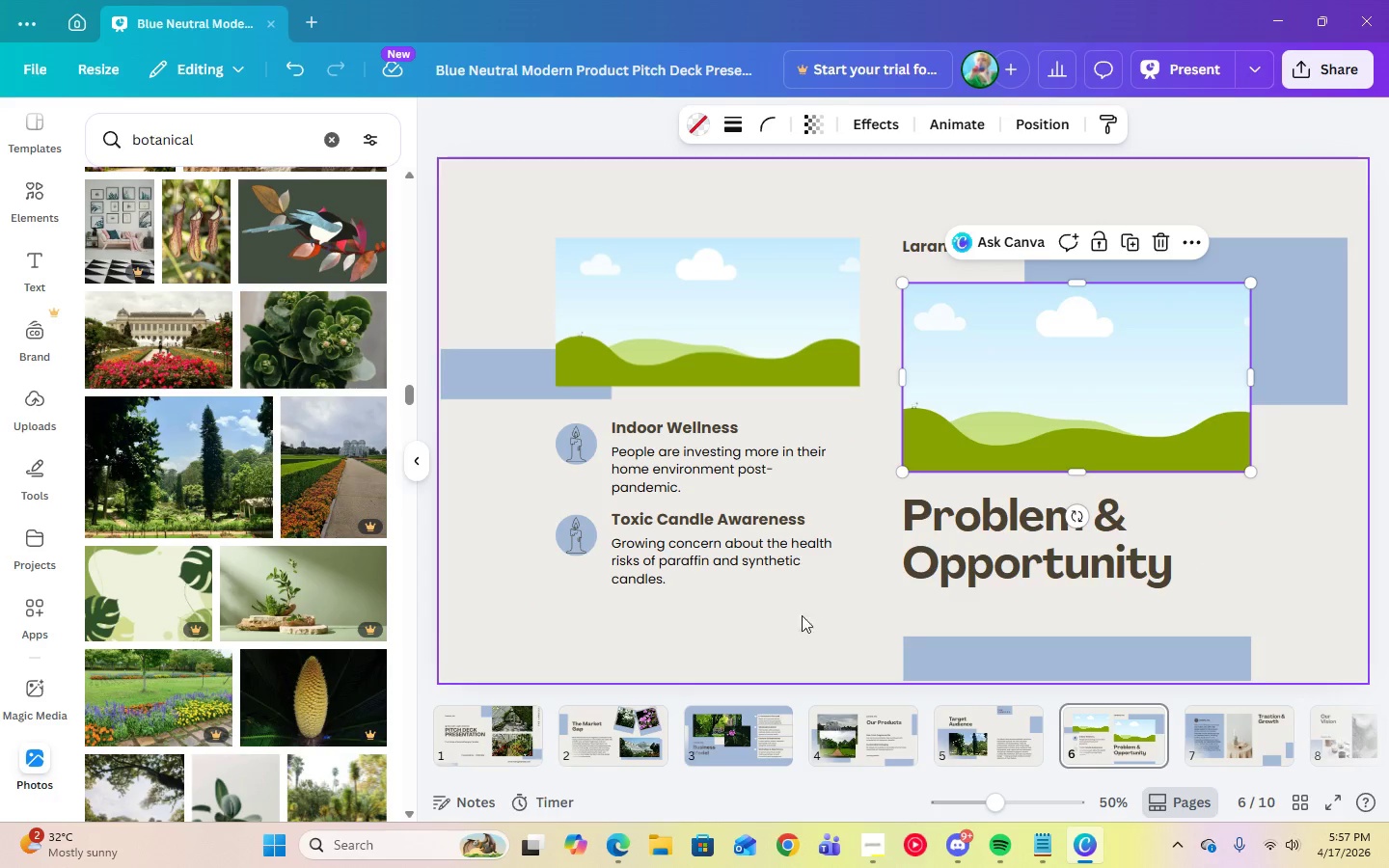 
left_click([795, 630])
 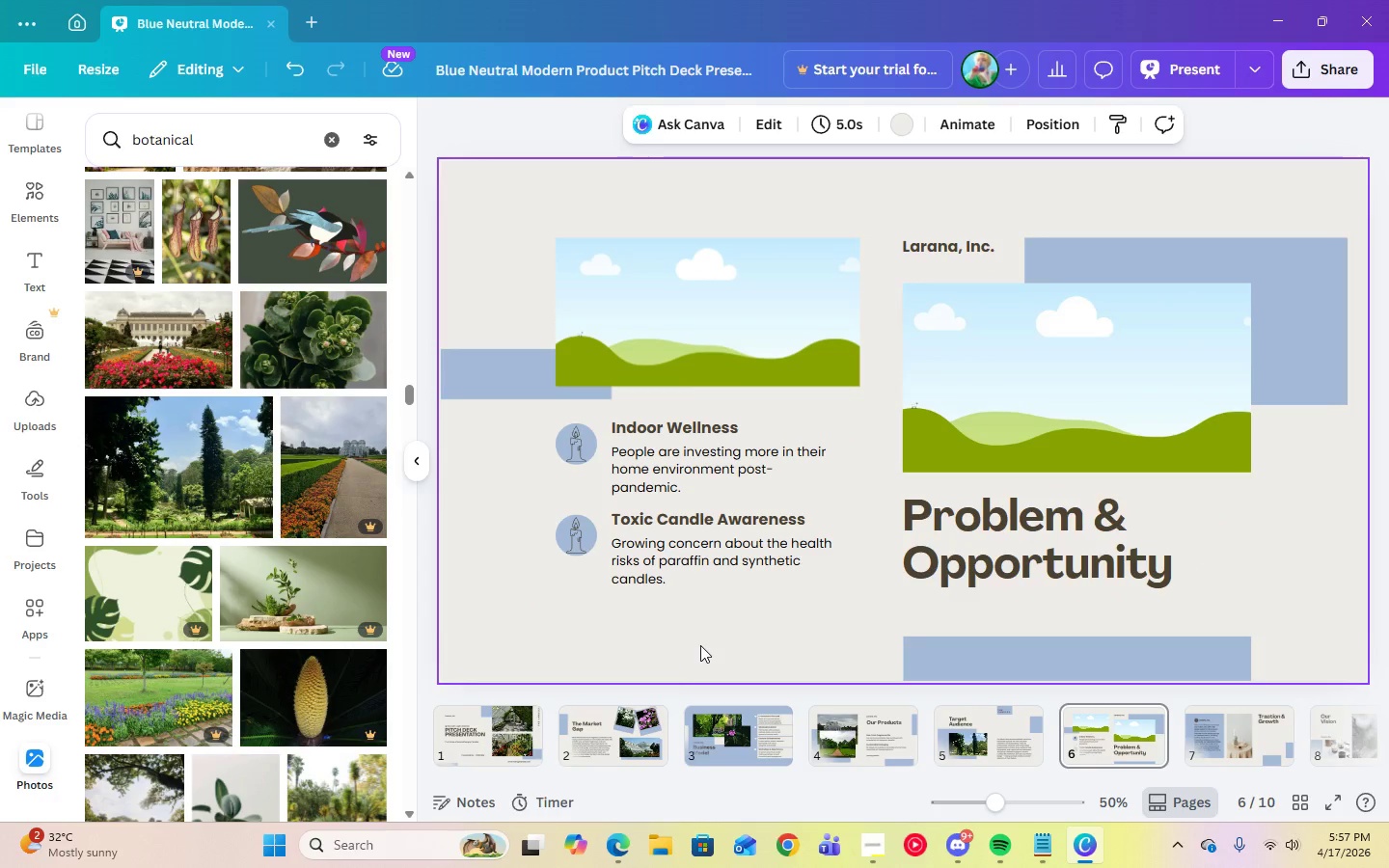 
left_click([531, 729])
 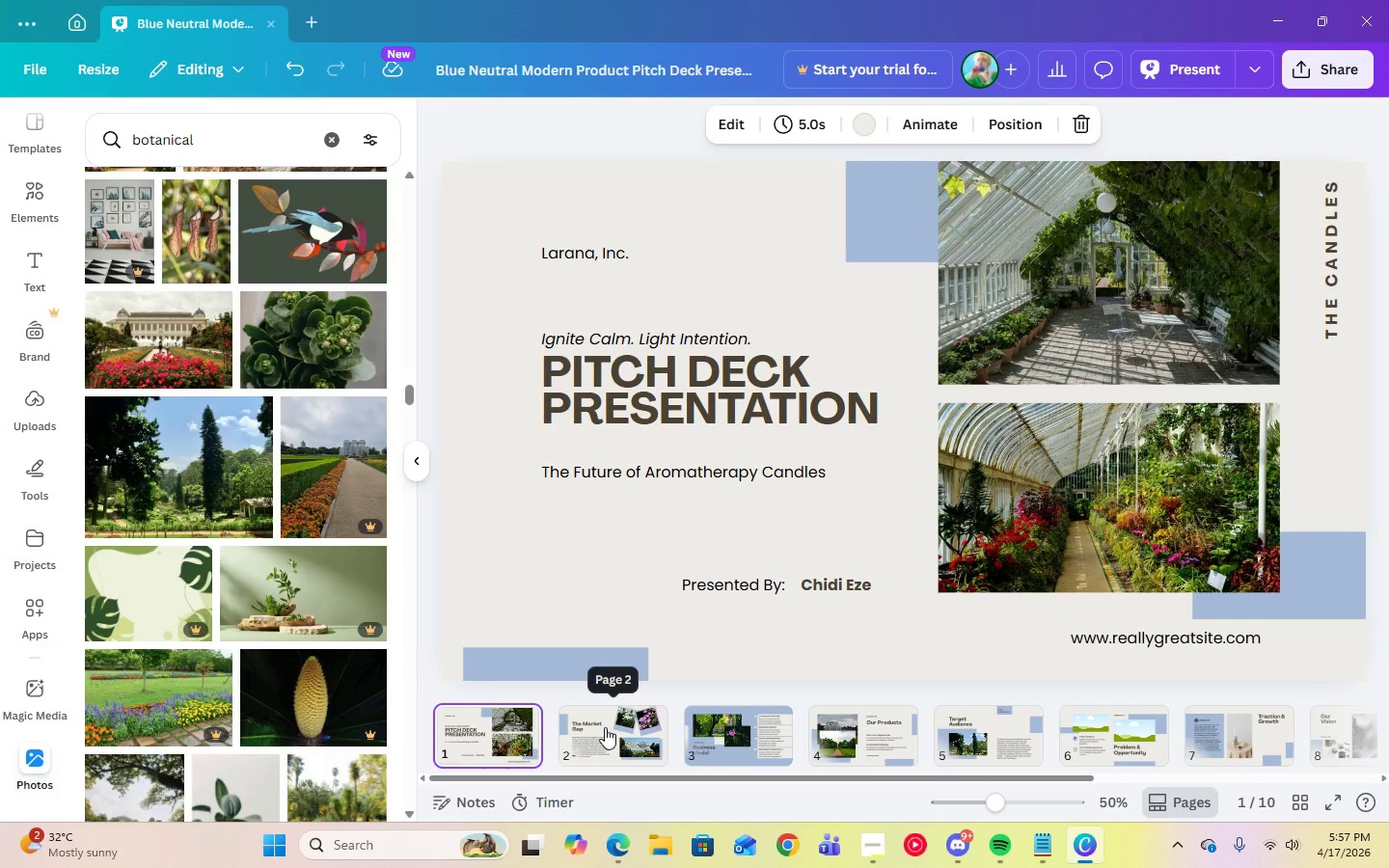 
left_click([605, 727])
 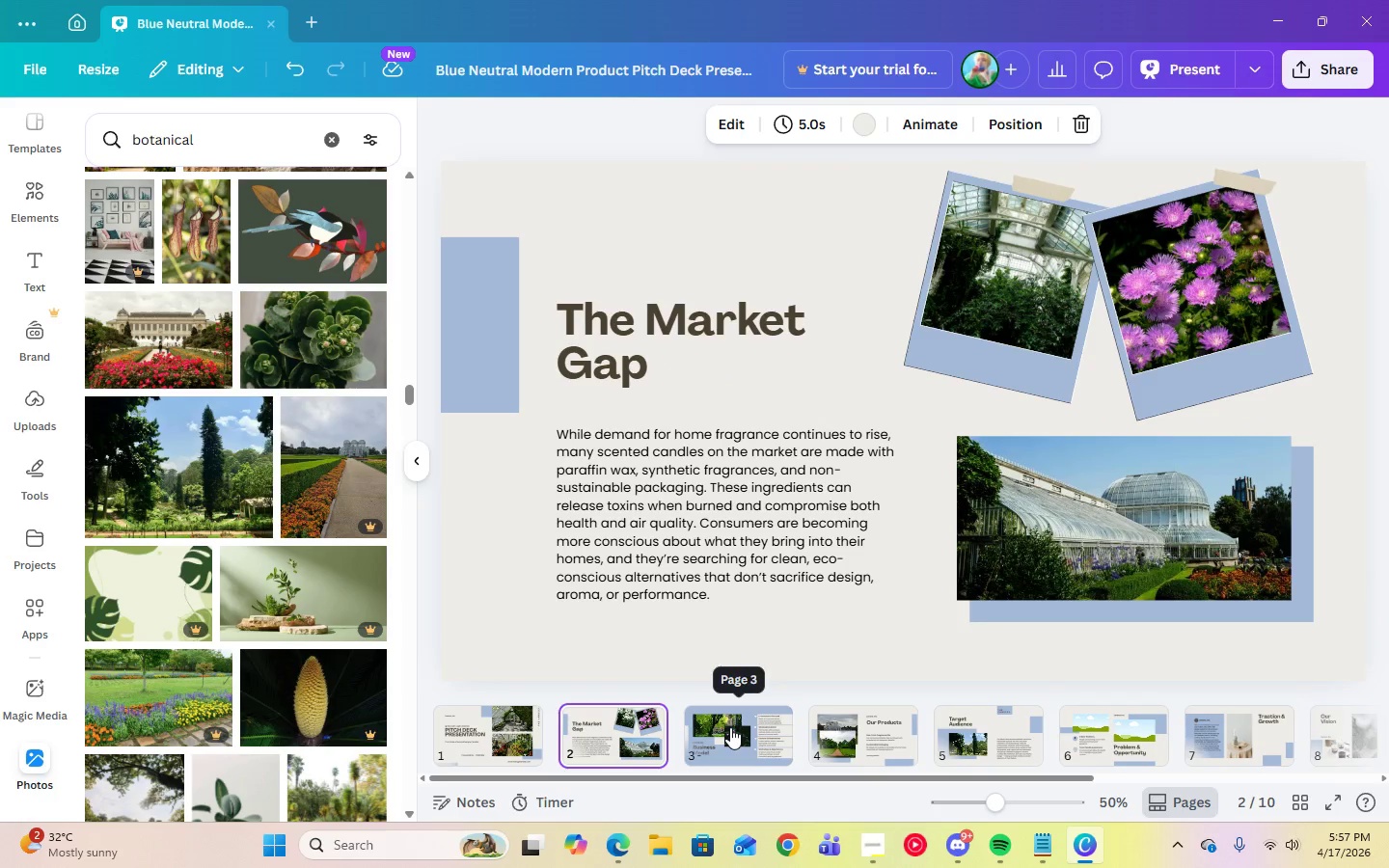 
left_click([730, 727])
 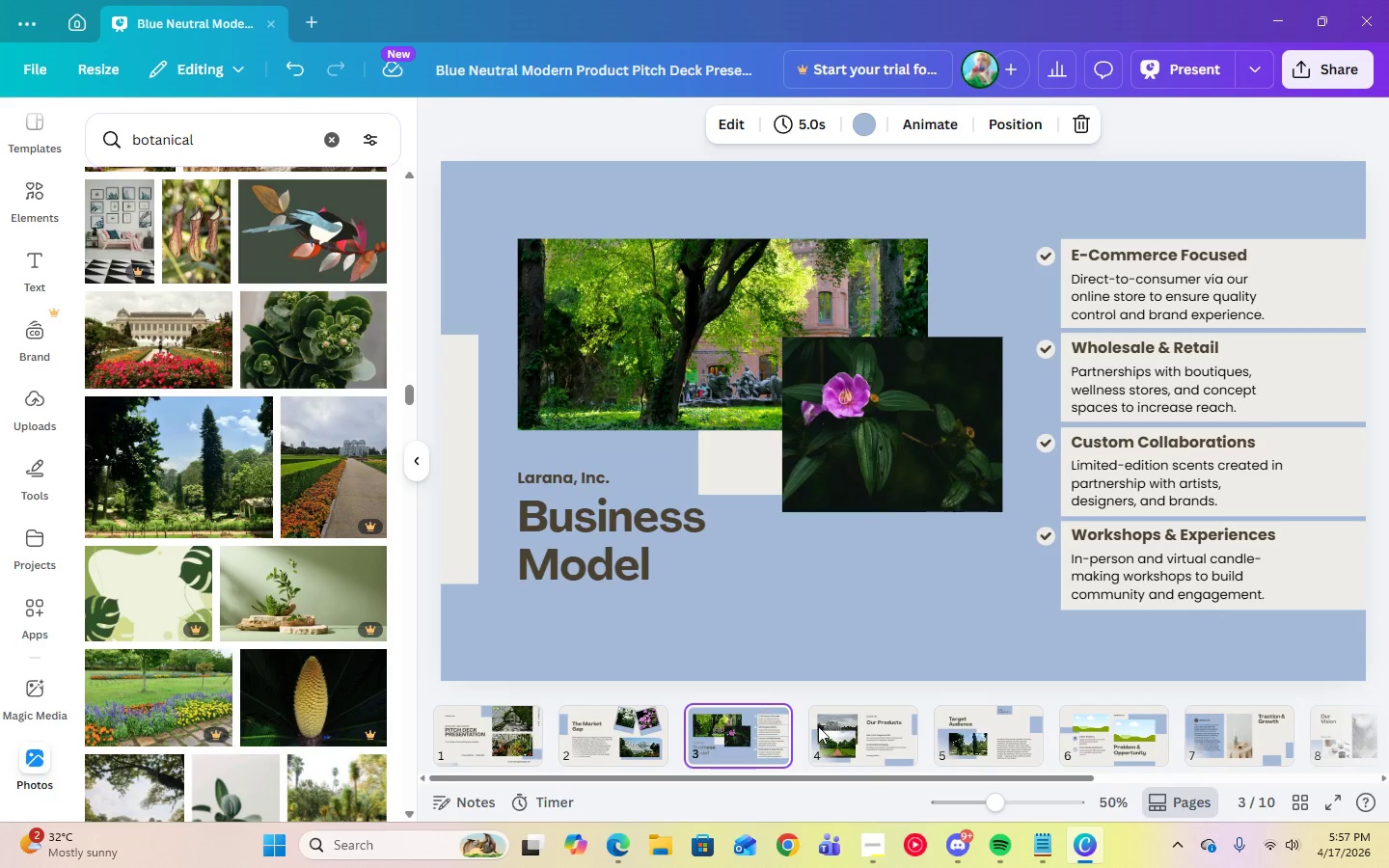 
left_click([846, 726])
 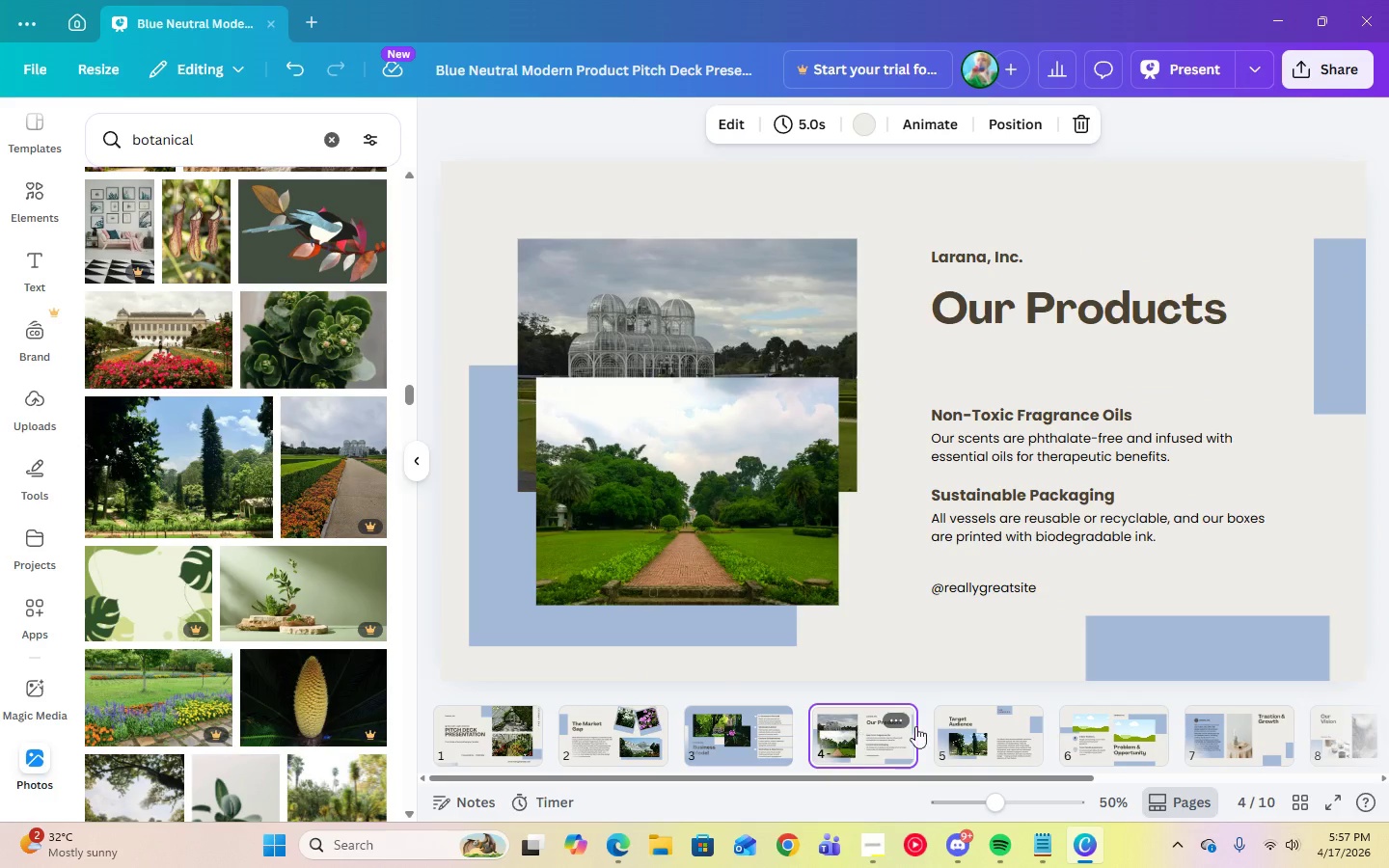 
left_click([951, 727])
 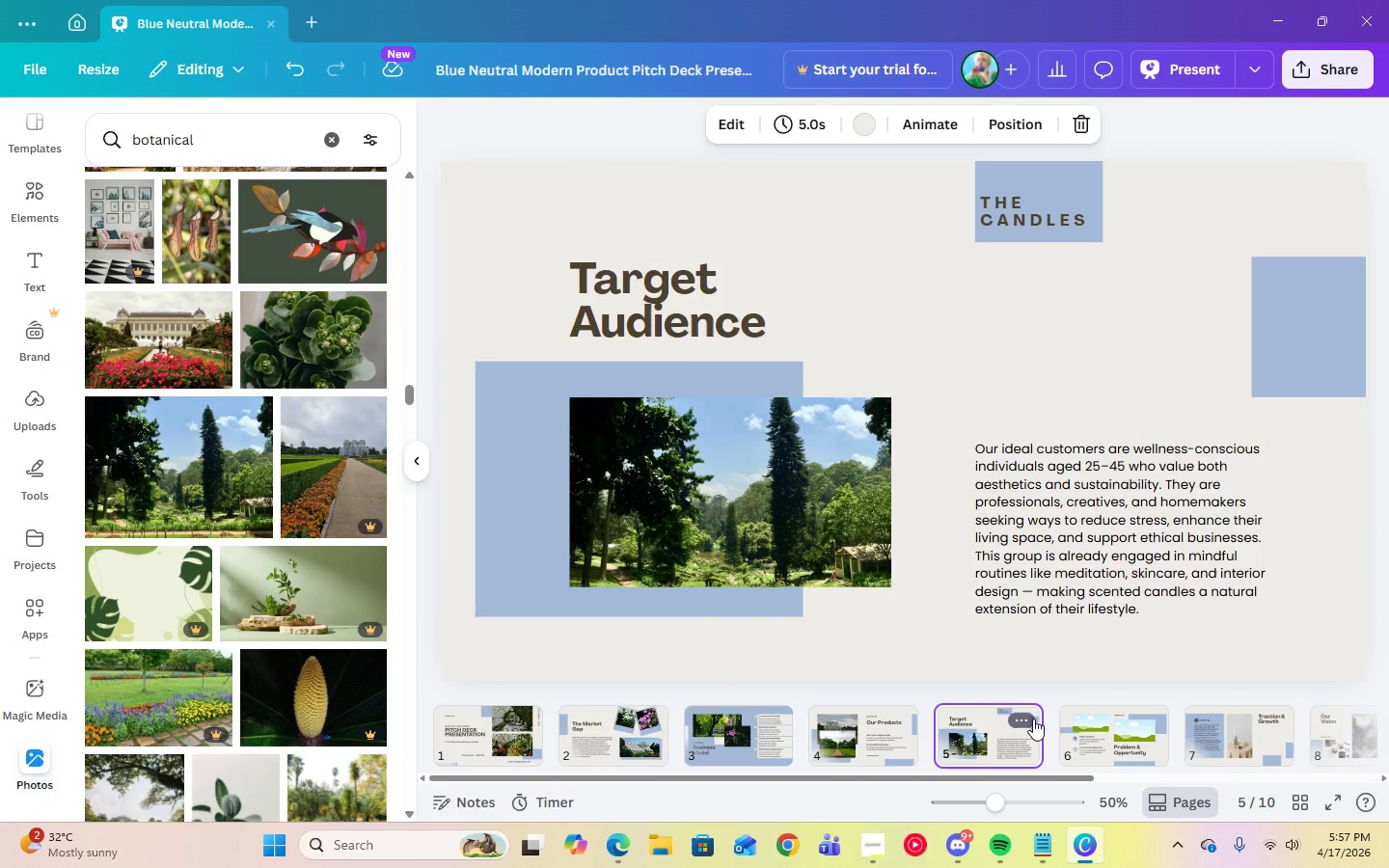 
left_click([1098, 723])
 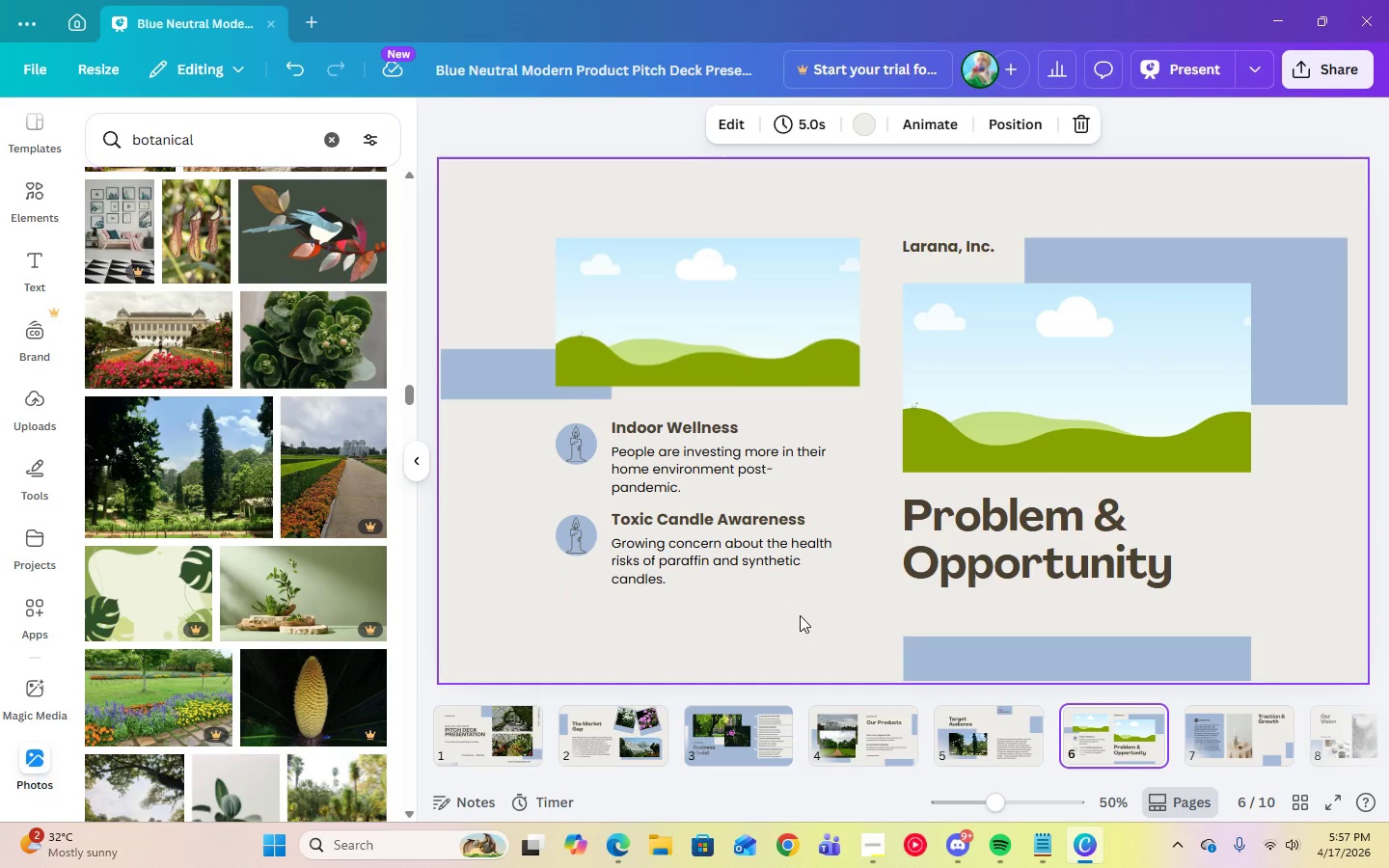 
left_click([798, 614])
 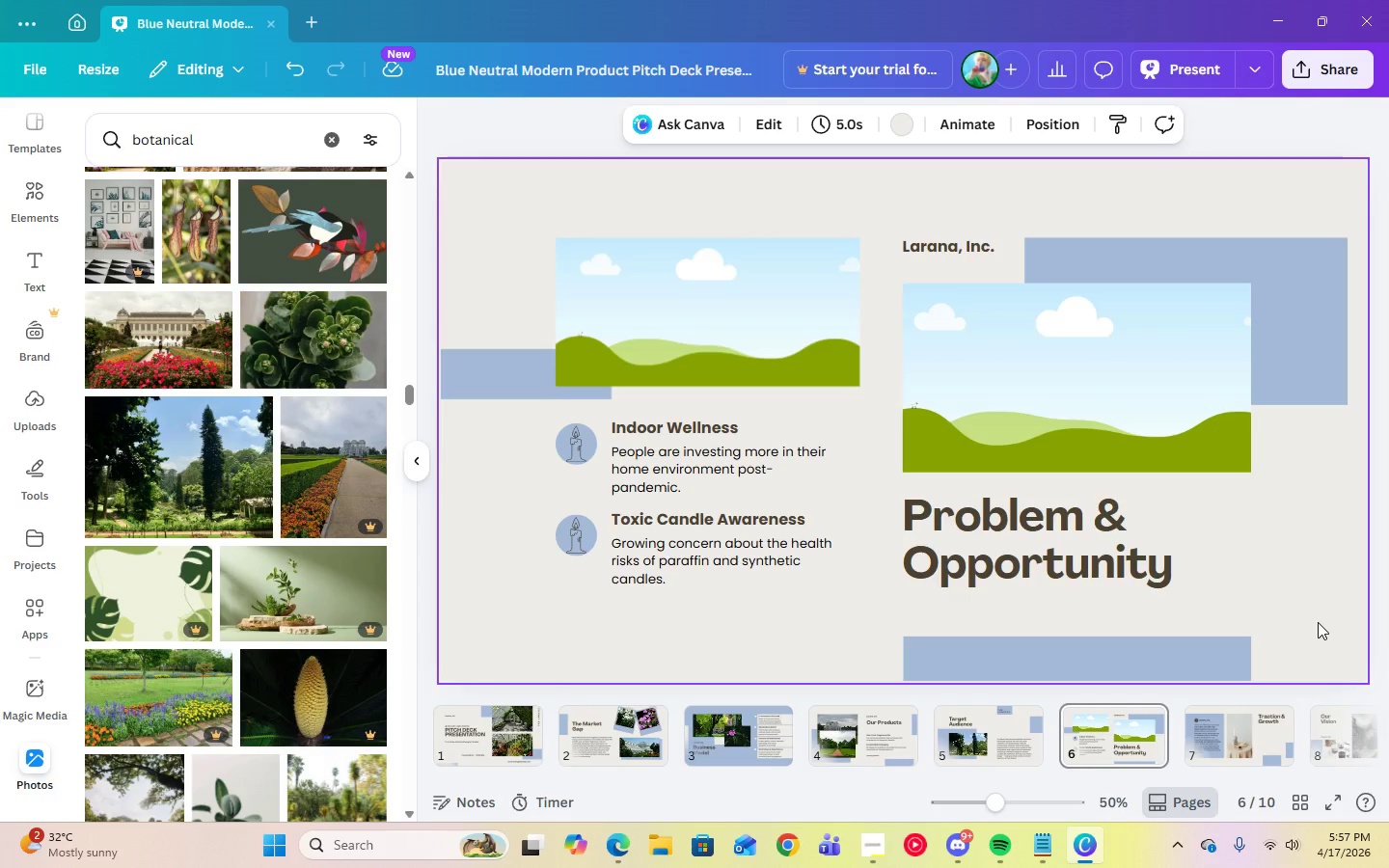 
wait(7.08)
 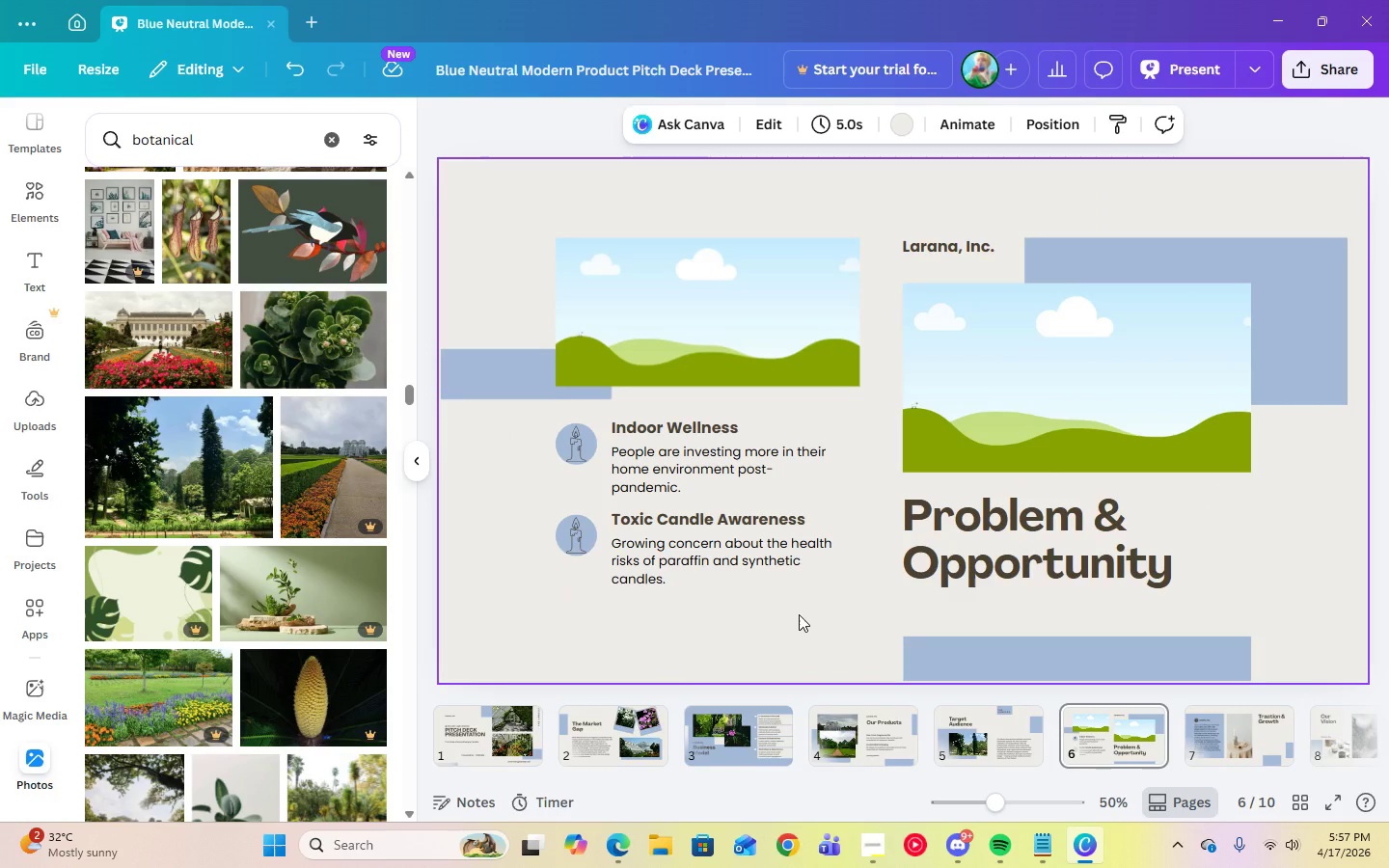 
left_click([1215, 749])
 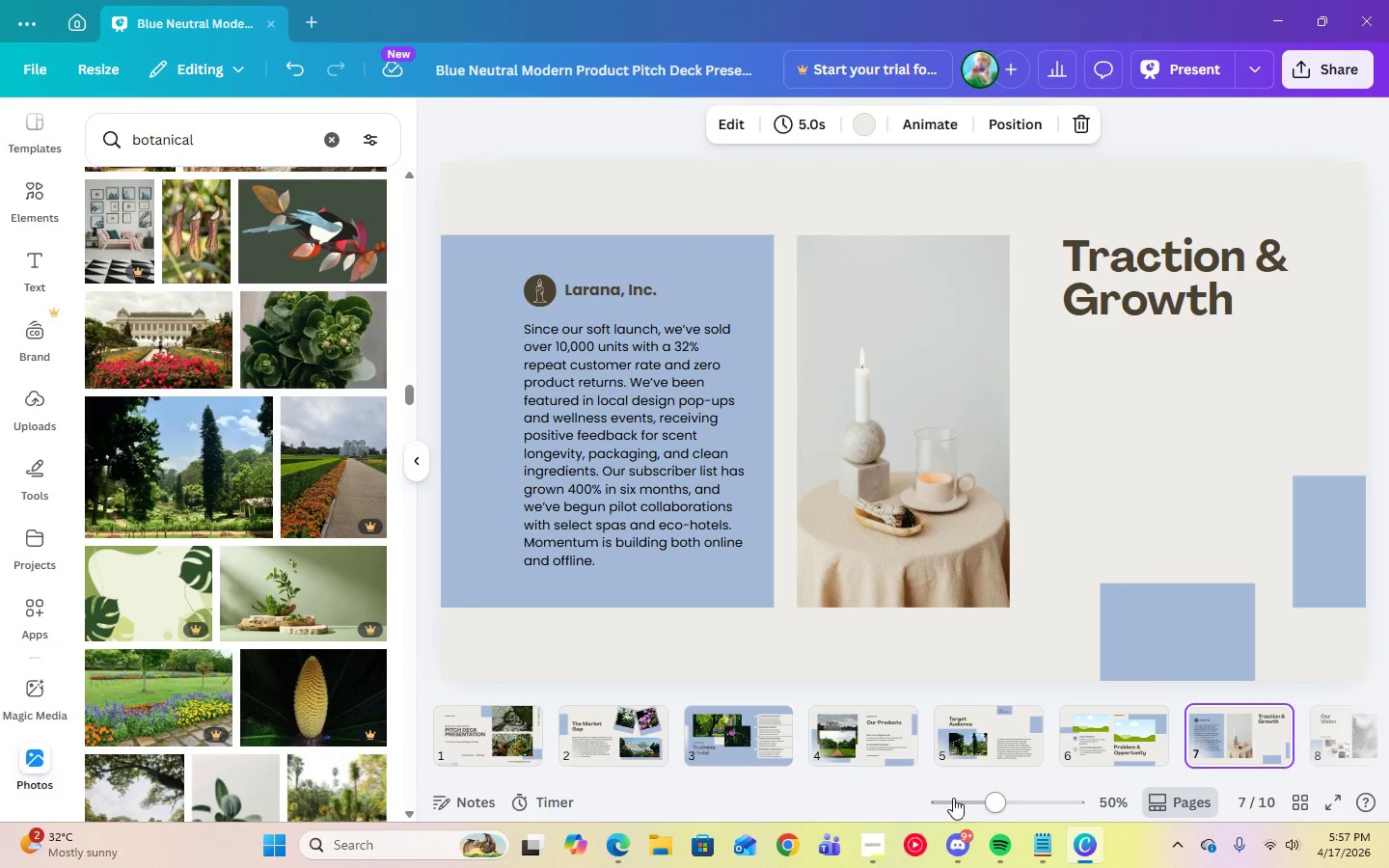 
left_click([881, 839])